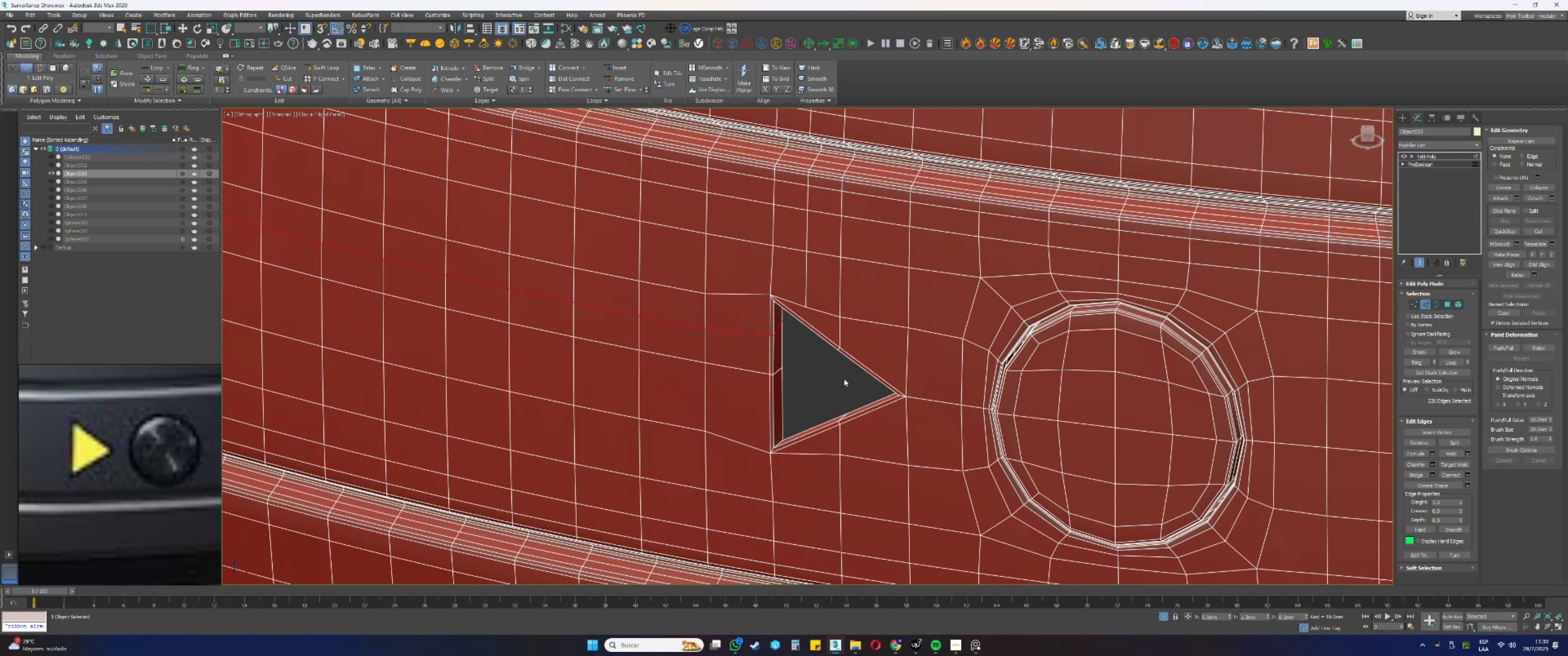 
key(Control+Z)
 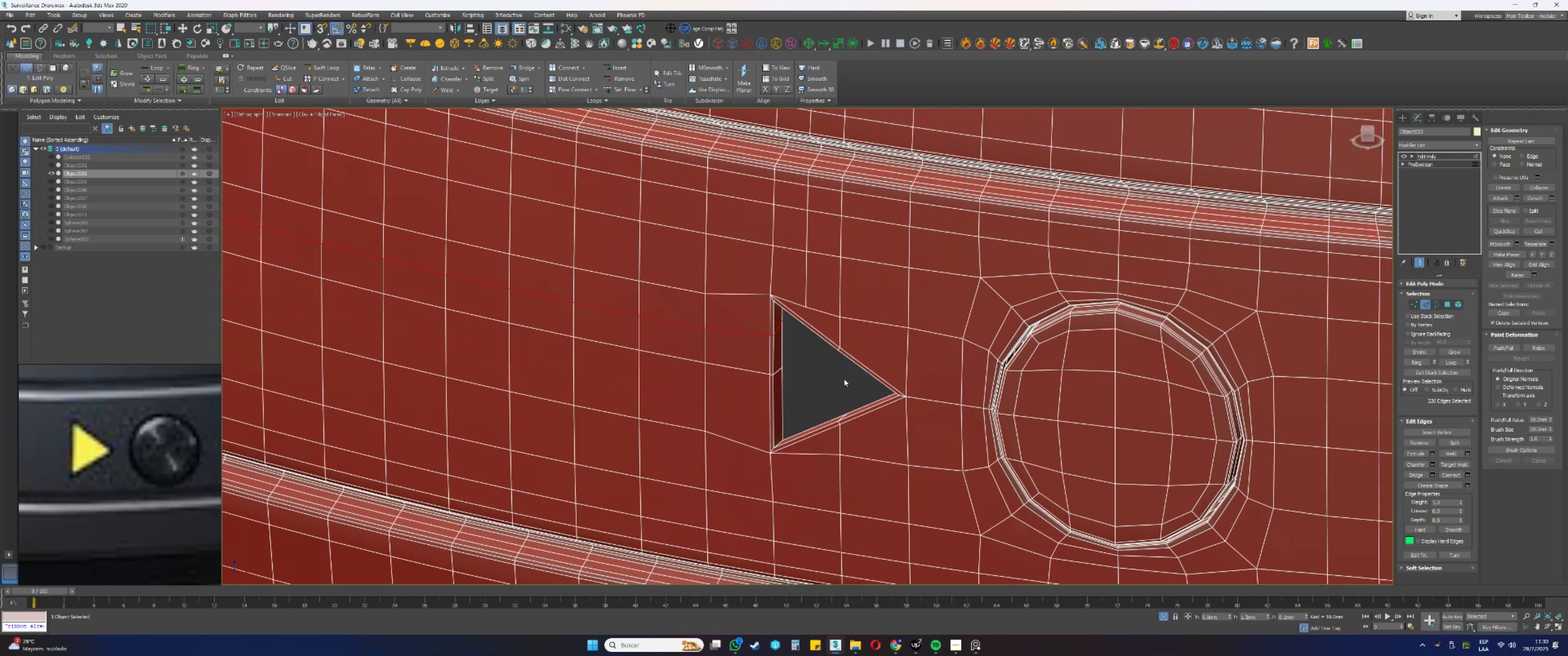 
key(Control+Z)
 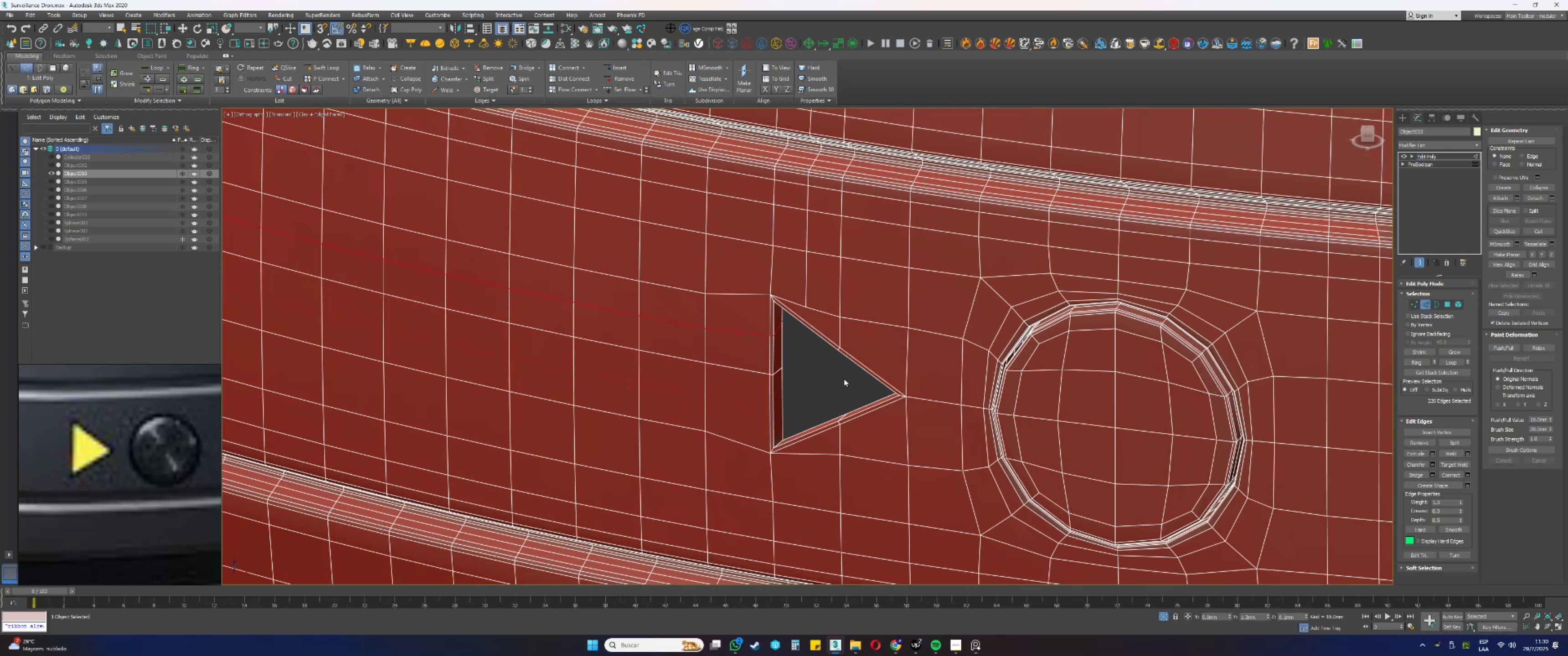 
key(Control+Z)
 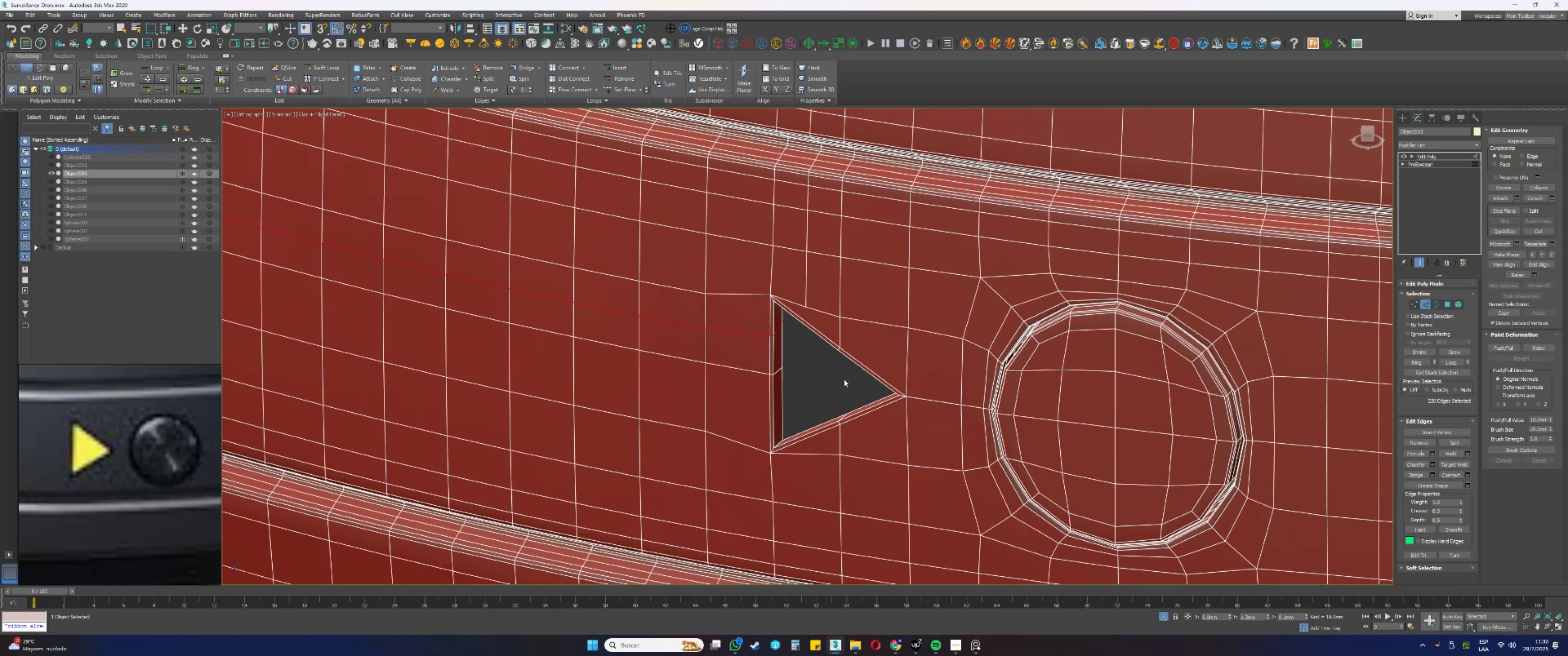 
key(Control+Z)
 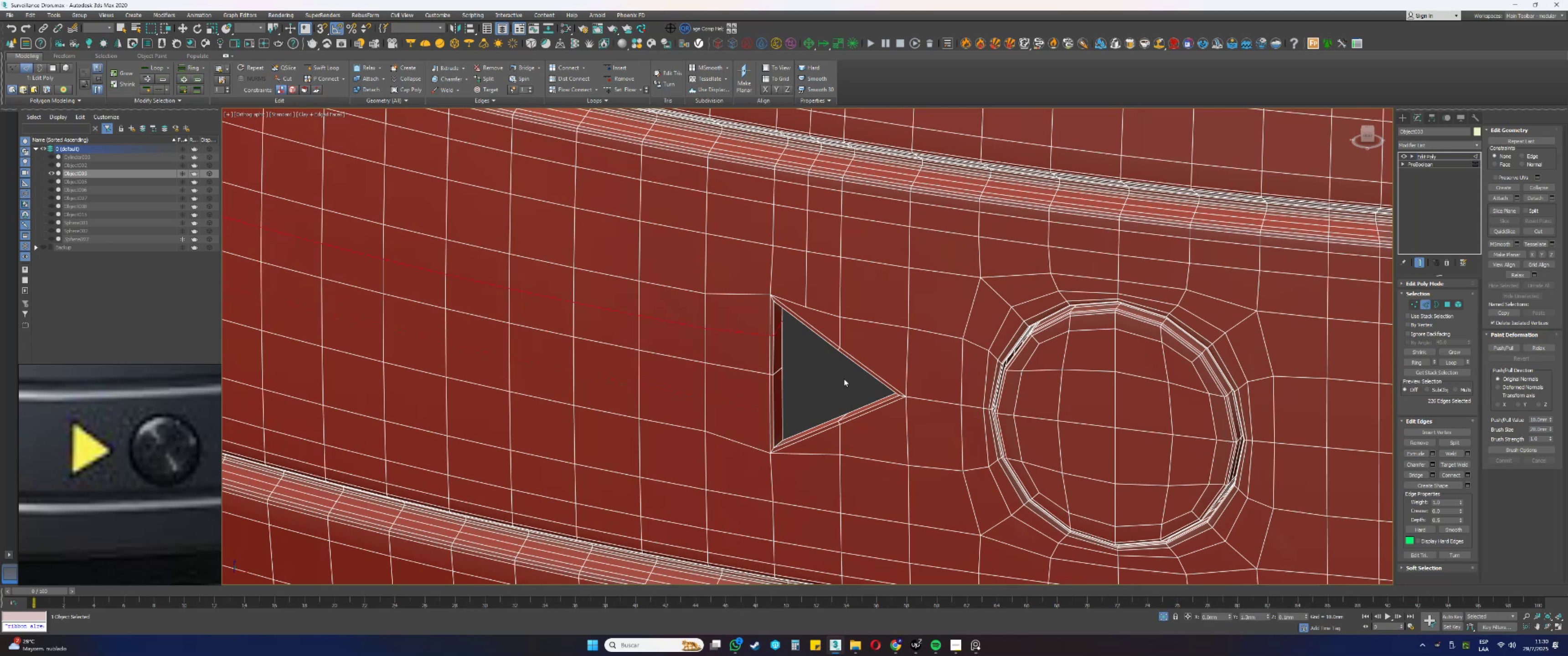 
key(Control+Z)
 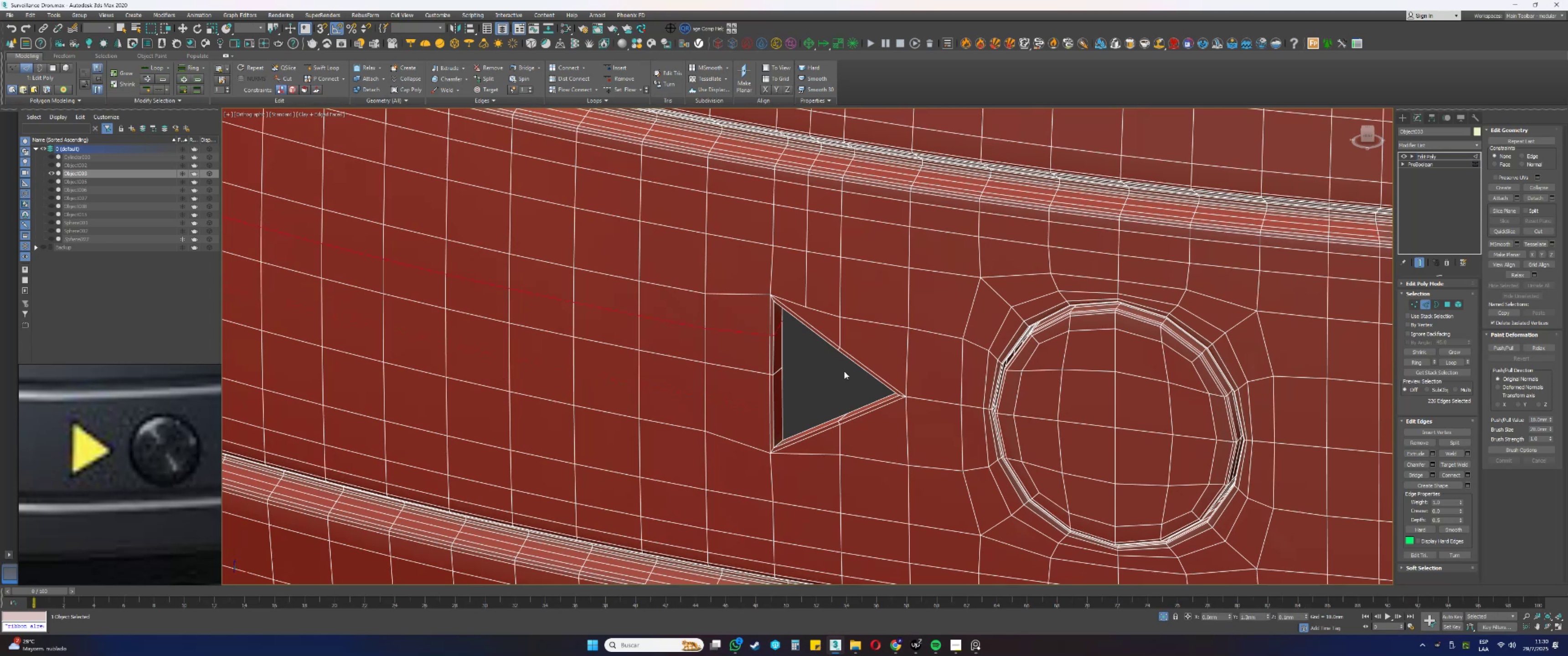 
hold_key(key=ControlLeft, duration=0.6)
double_click([805, 289])
 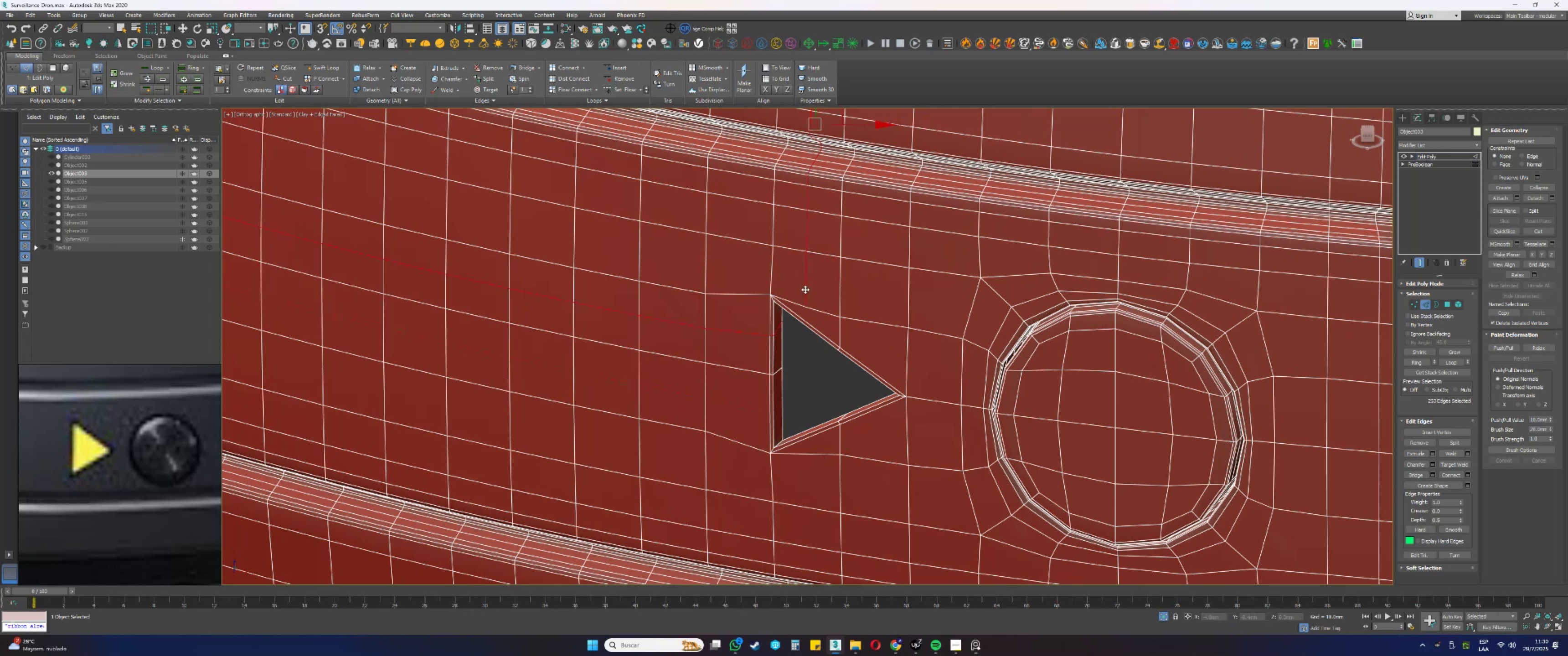 
key(Control+Backspace)
 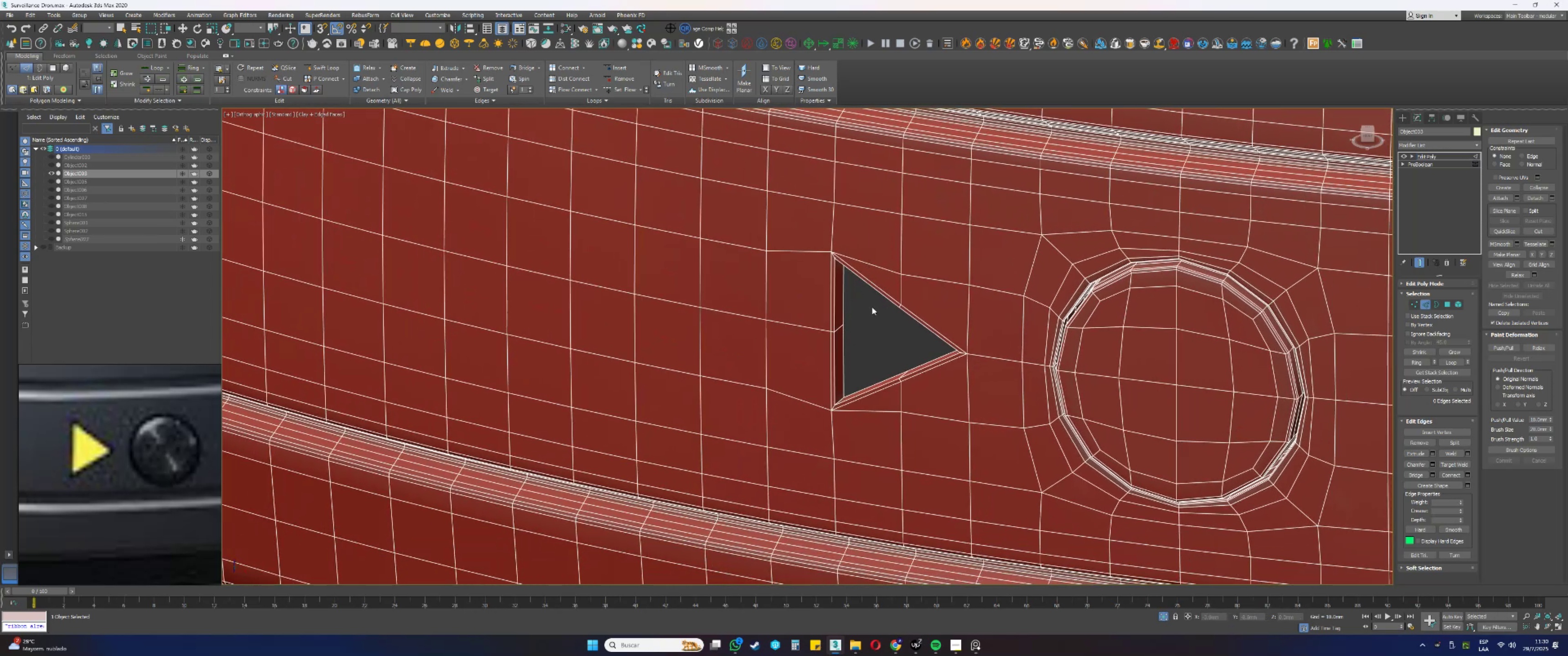 
key(2)
 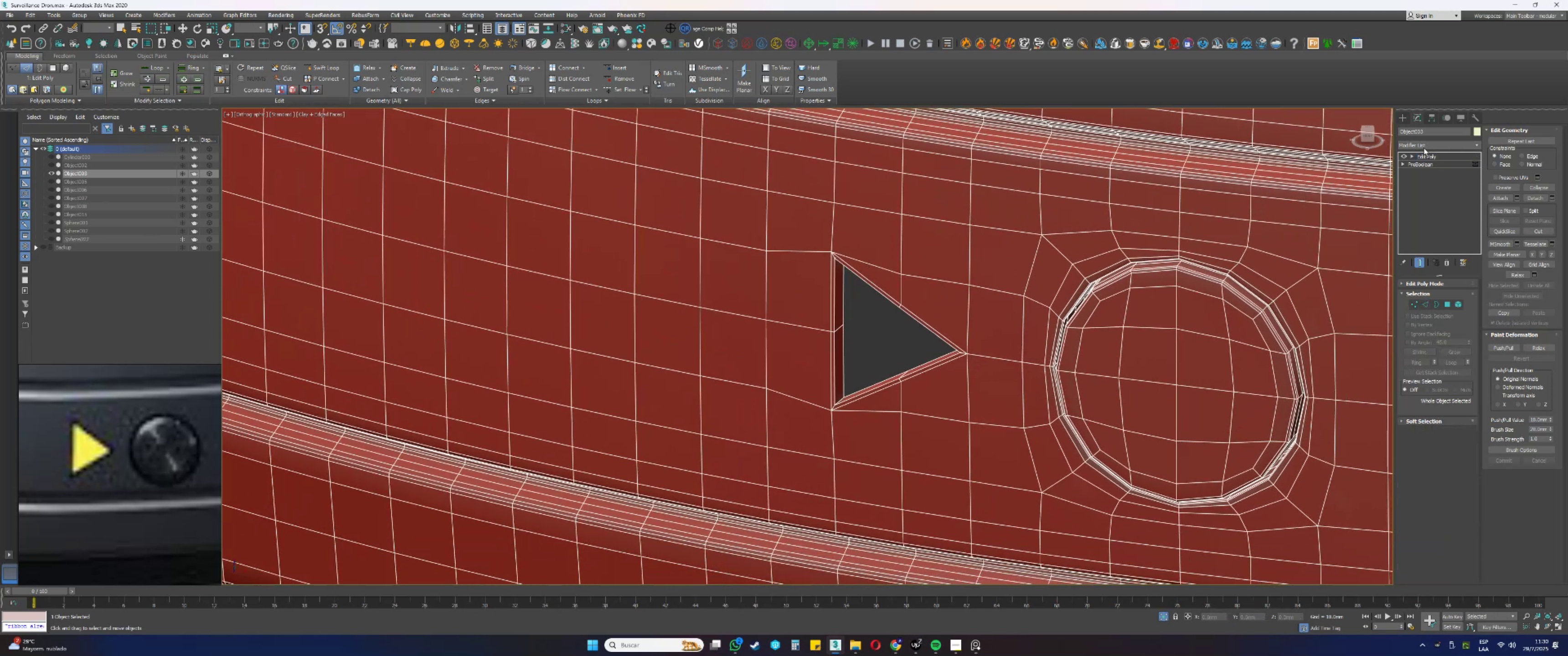 
left_click([1423, 147])
 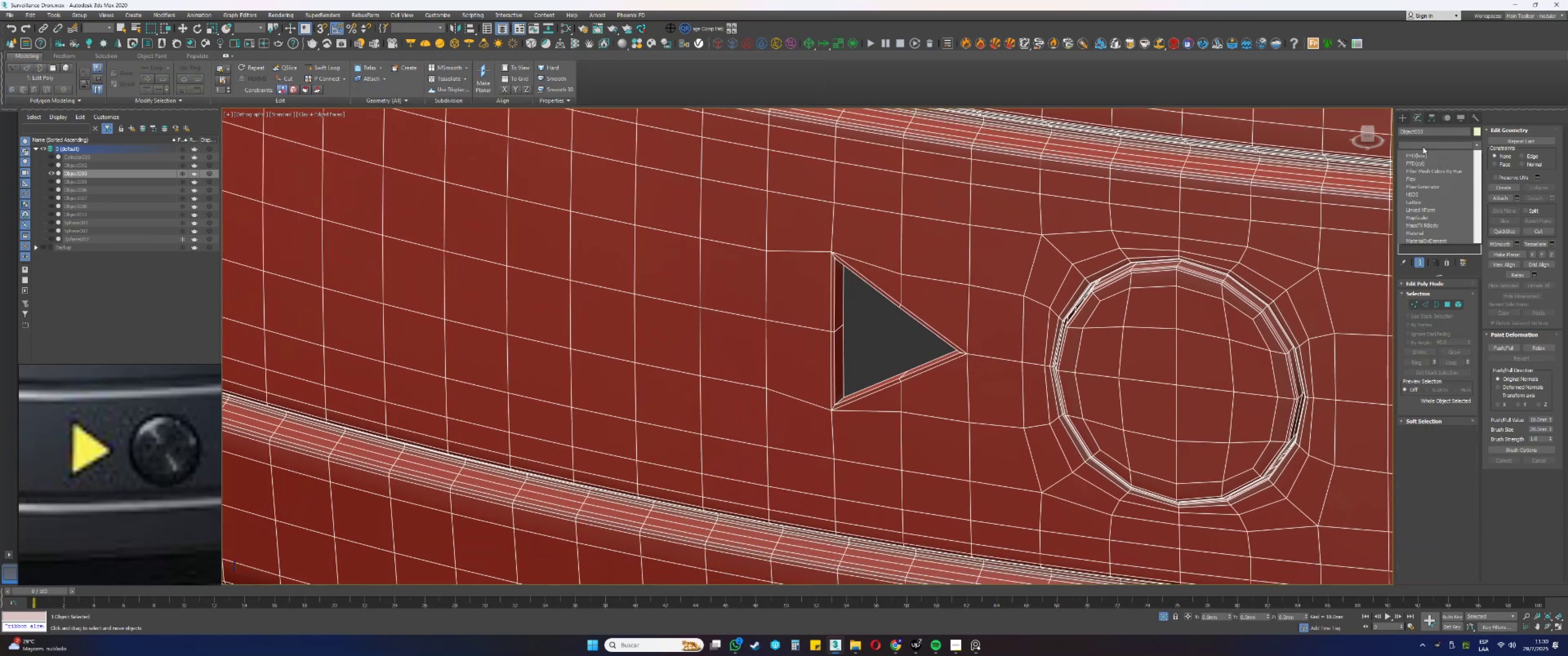 
type(ttt)
 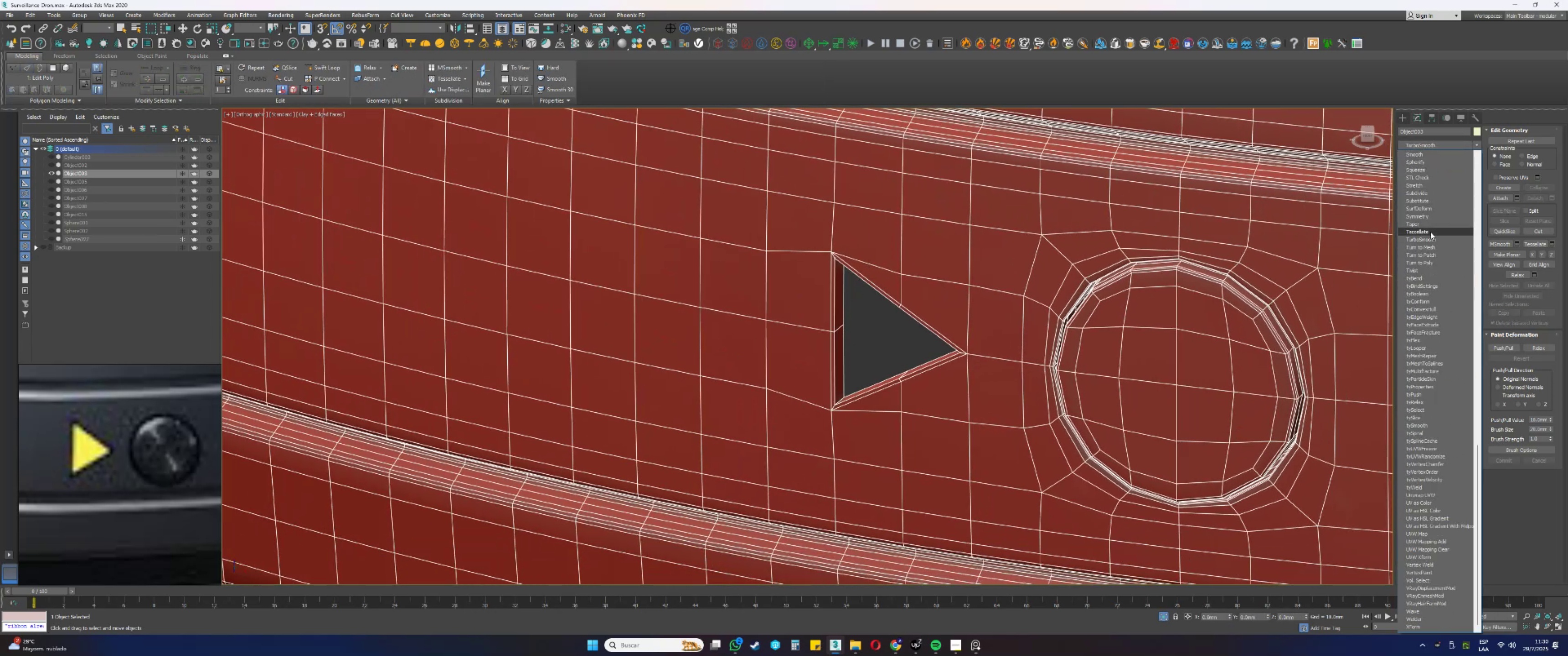 
left_click([1420, 238])
 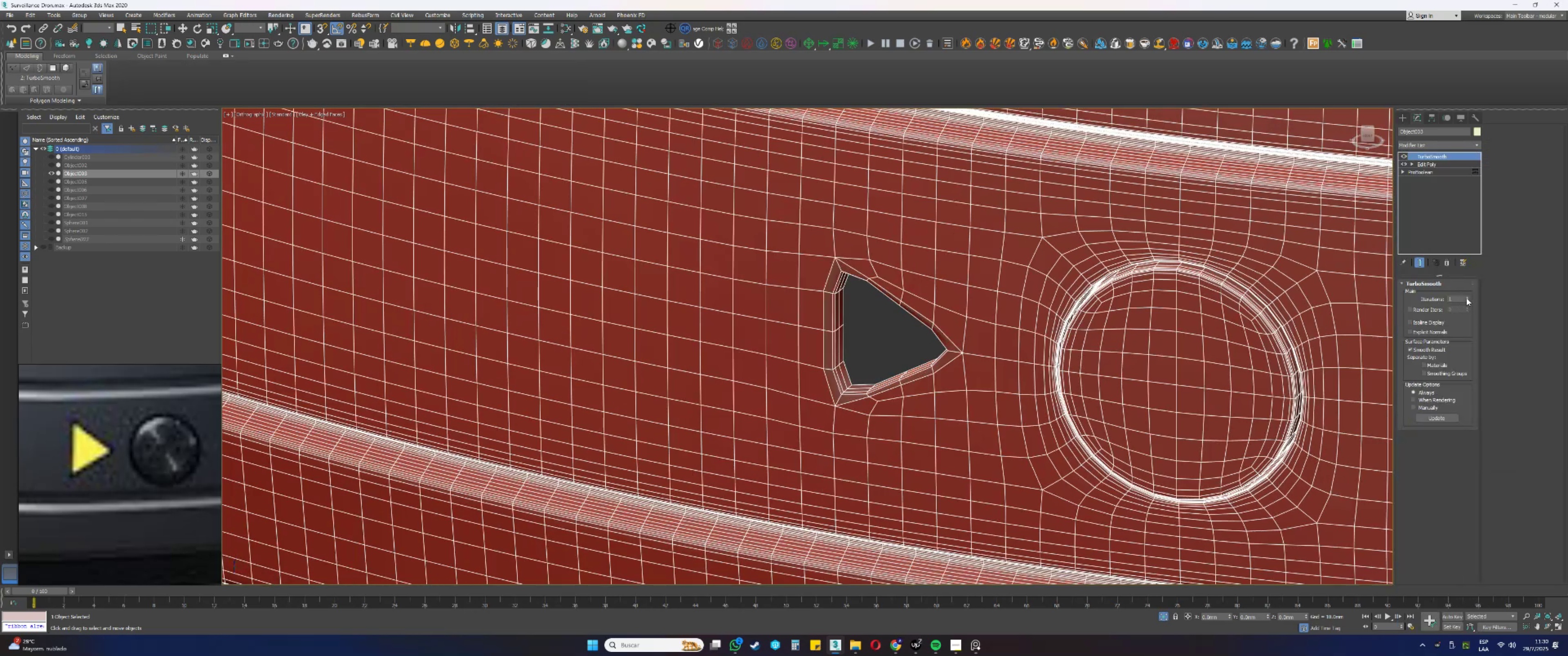 
double_click([1468, 297])
 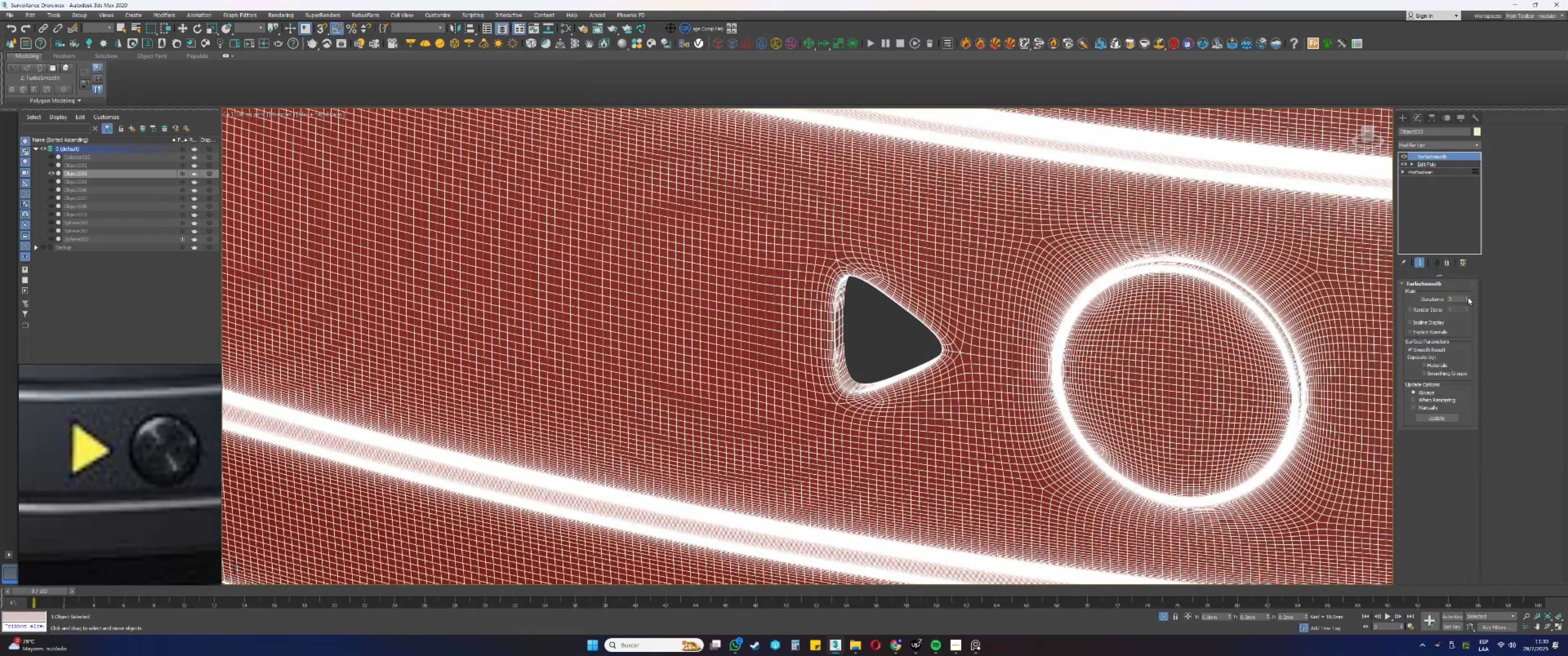 
key(F3)
 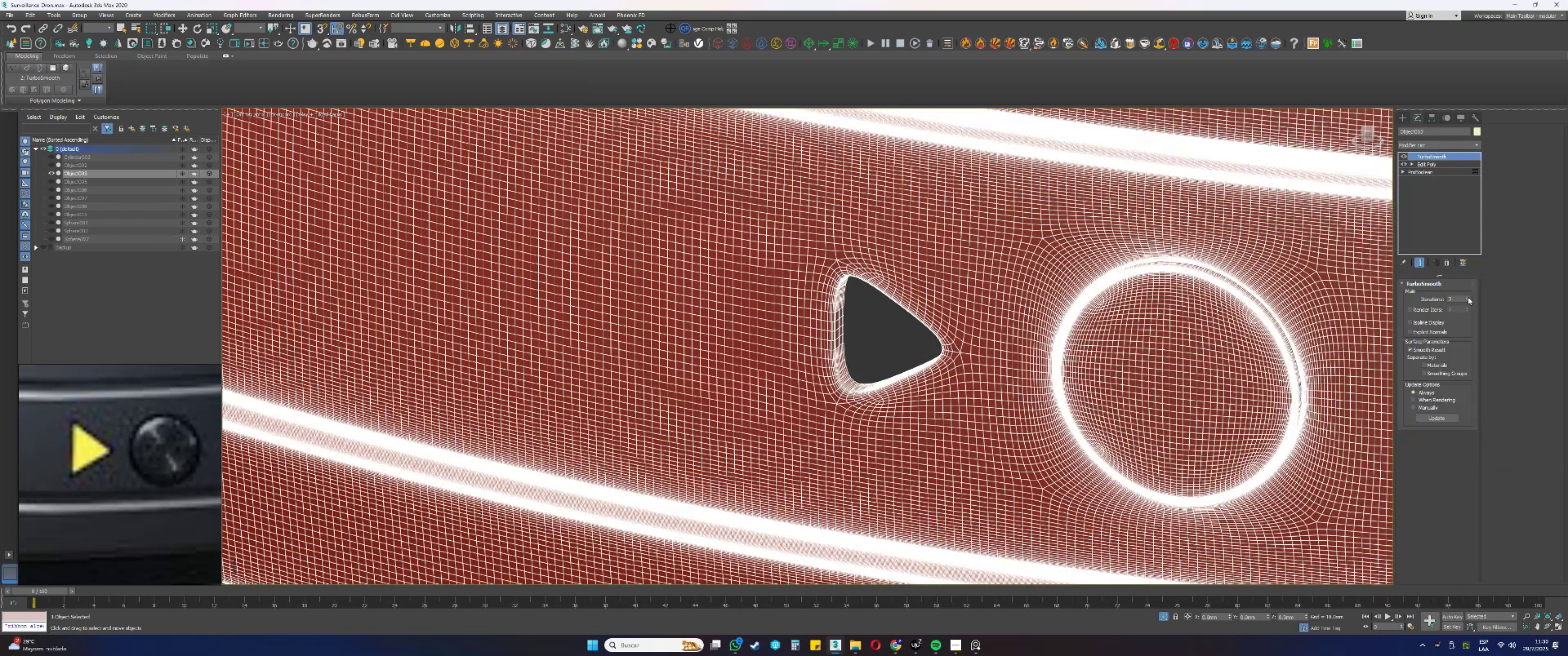 
key(F3)
 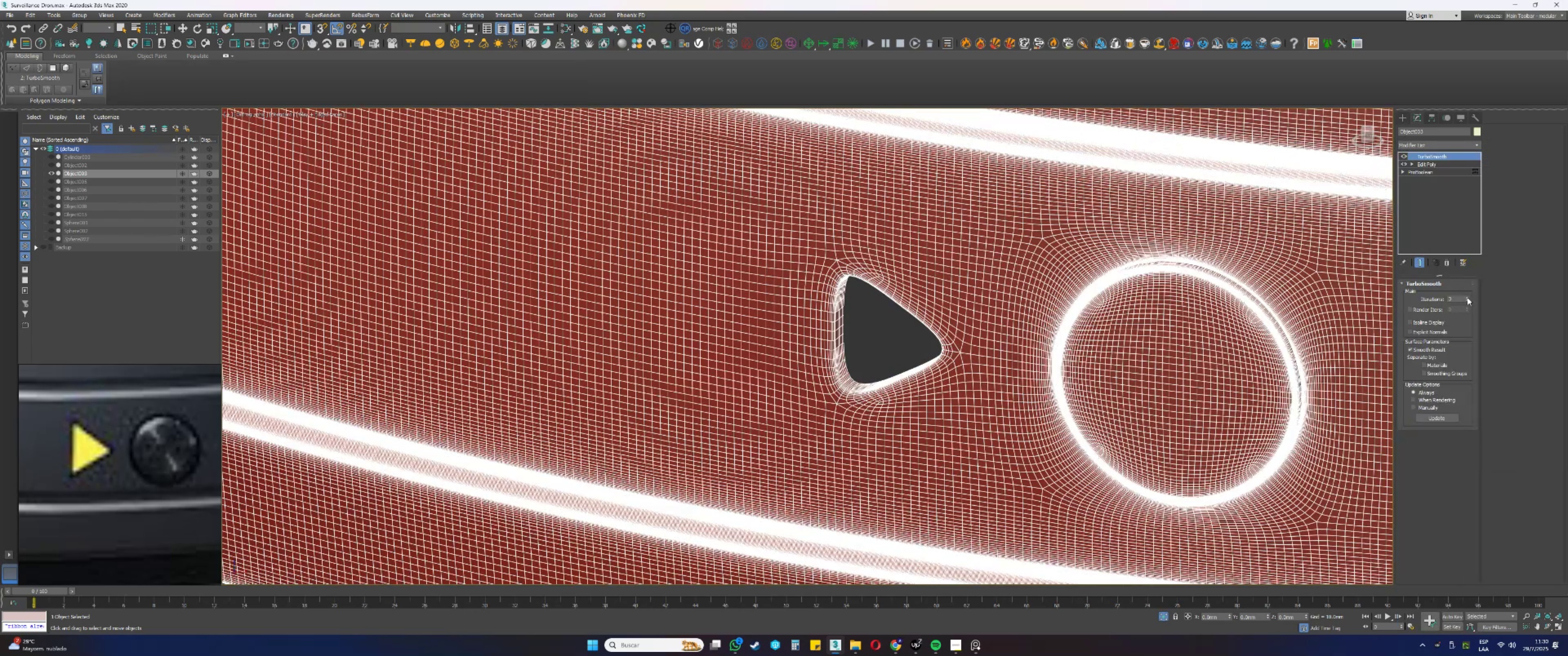 
key(F4)
 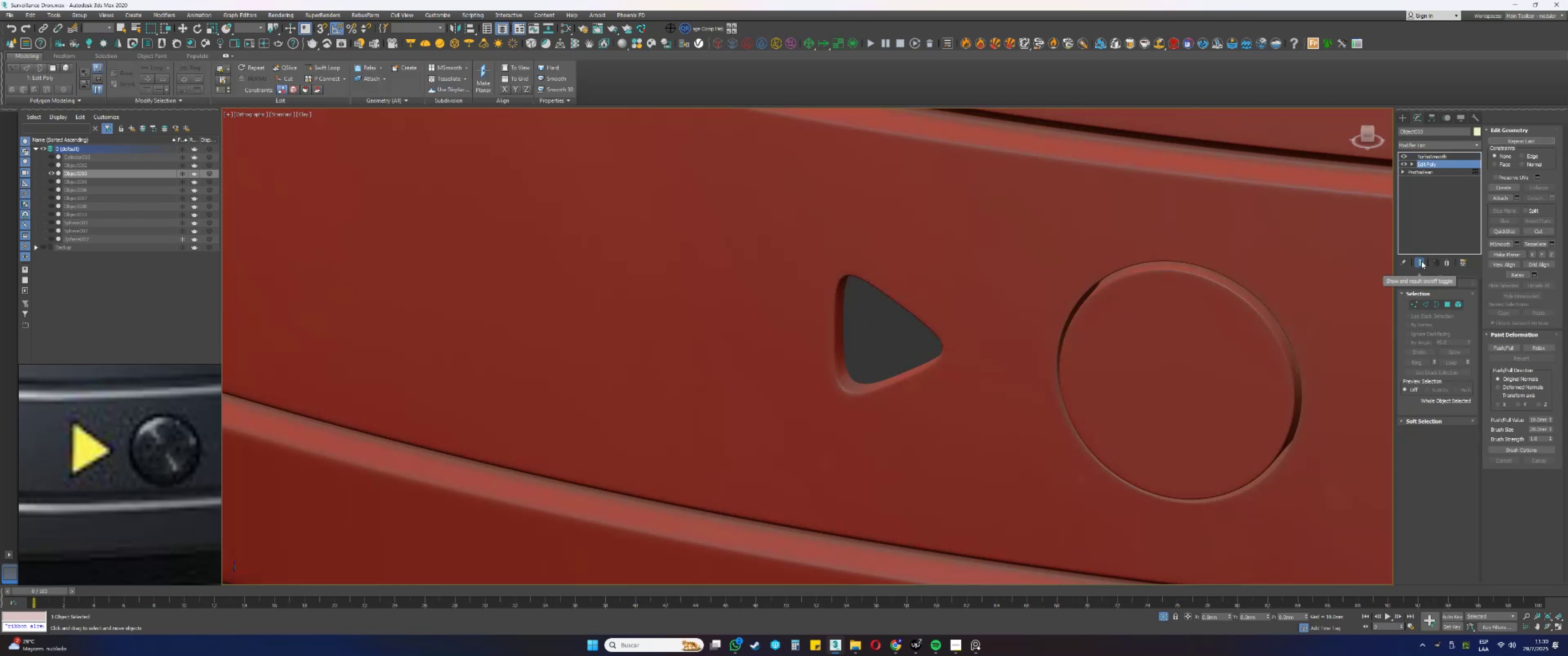 
left_click([1421, 260])
 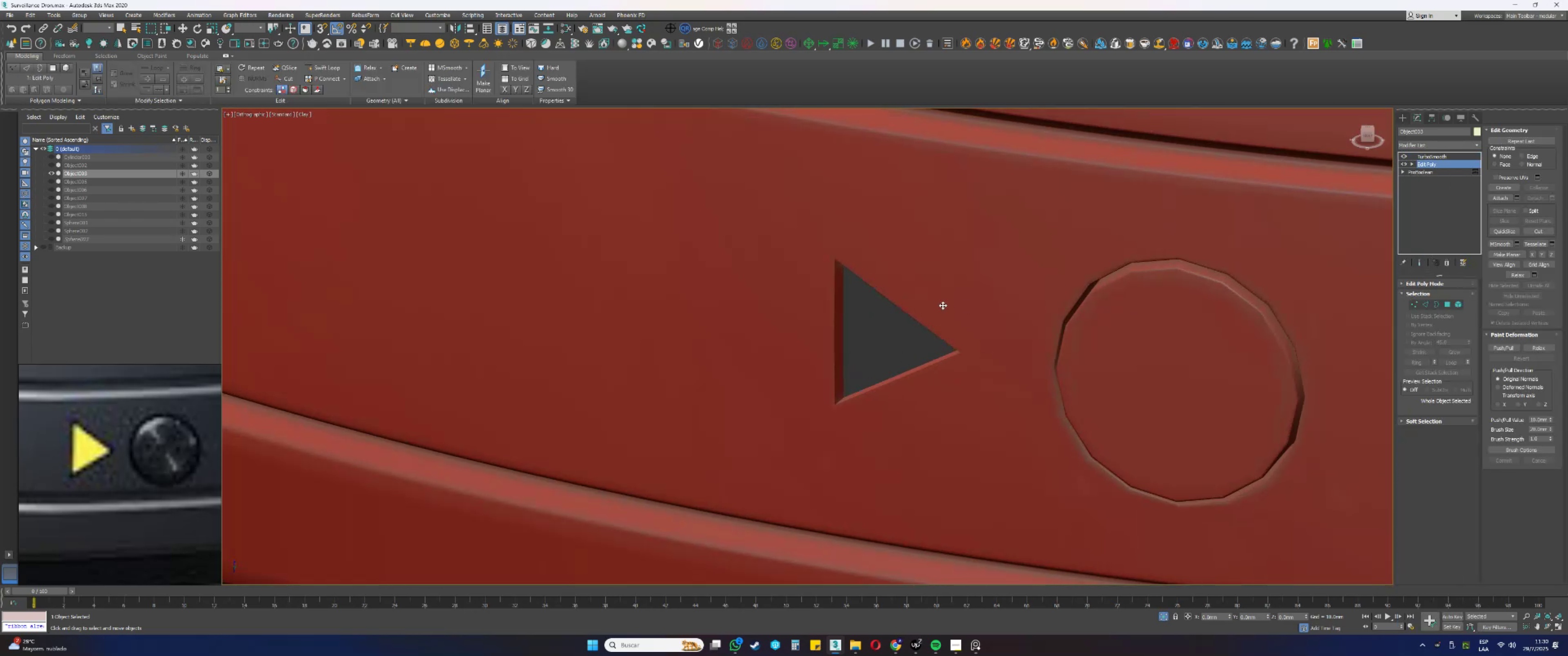 
key(F4)
 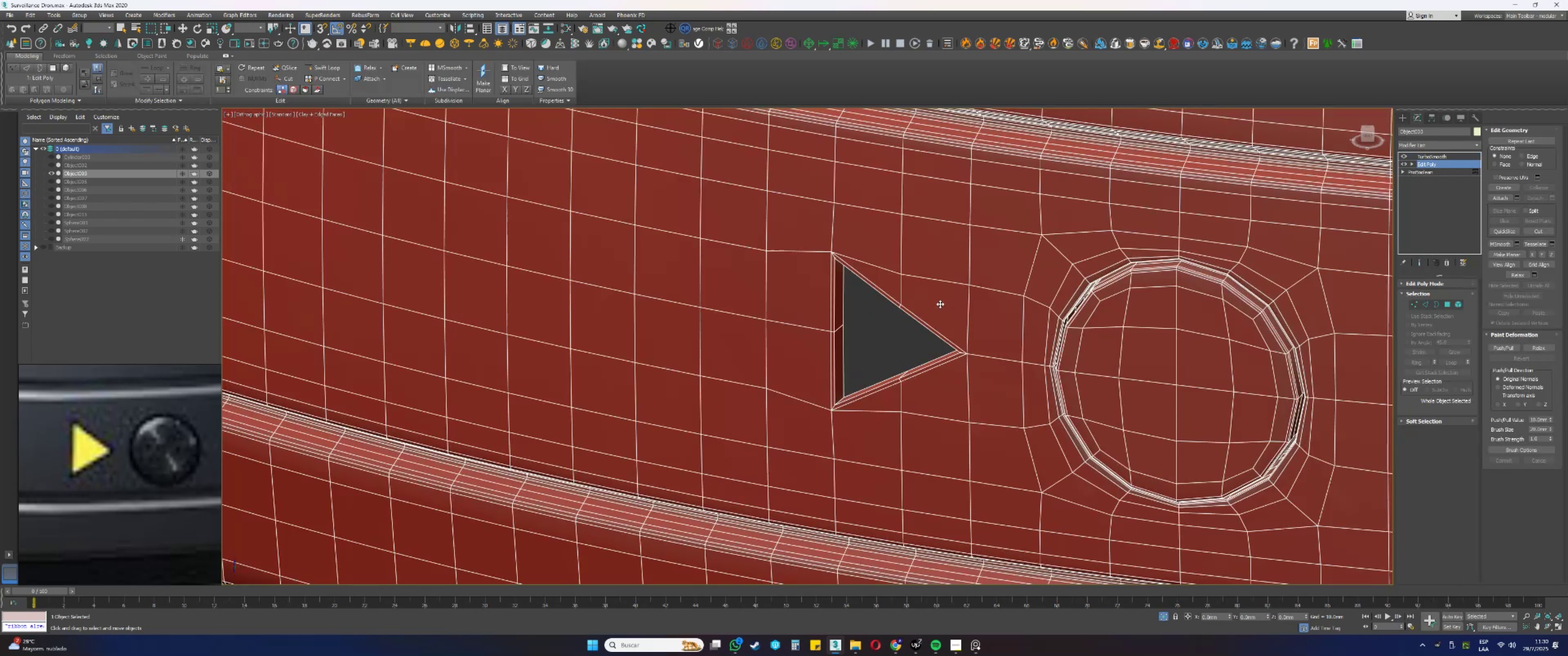 
key(1)
 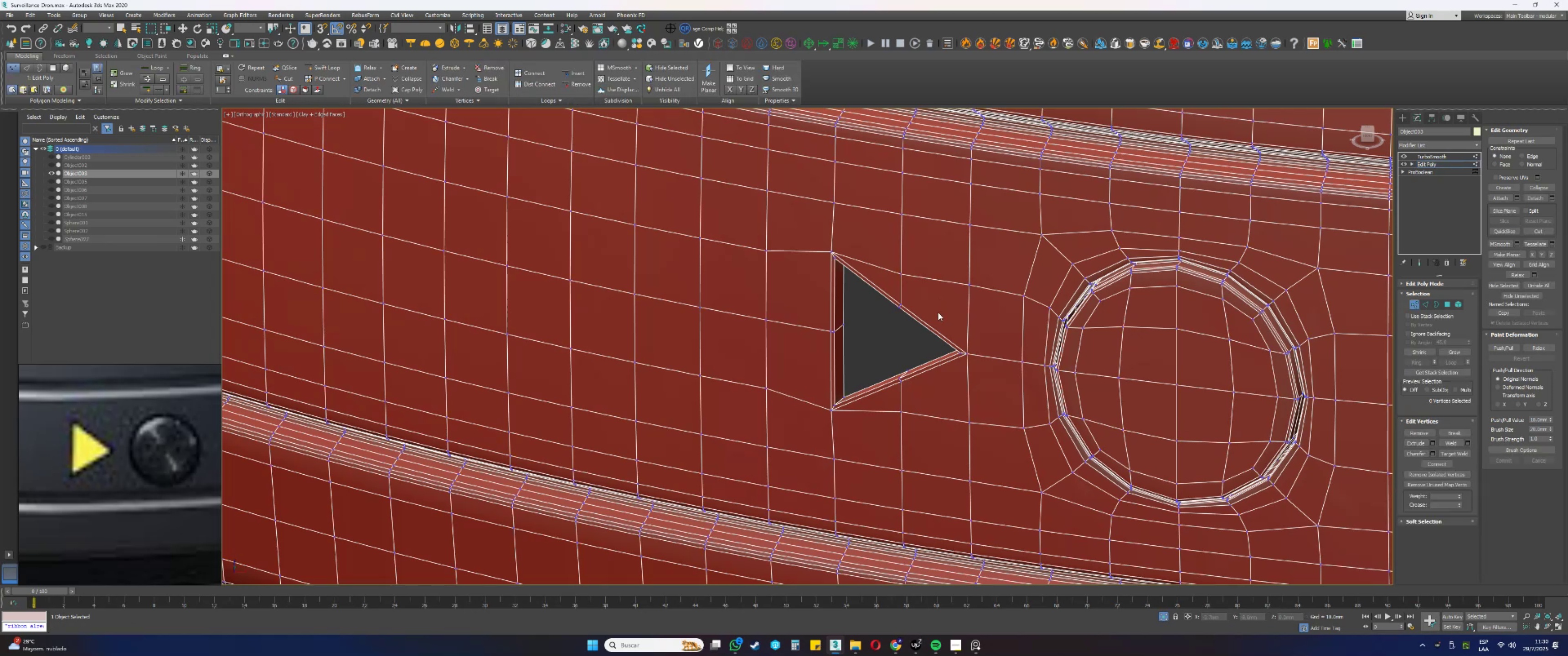 
left_click([918, 331])
 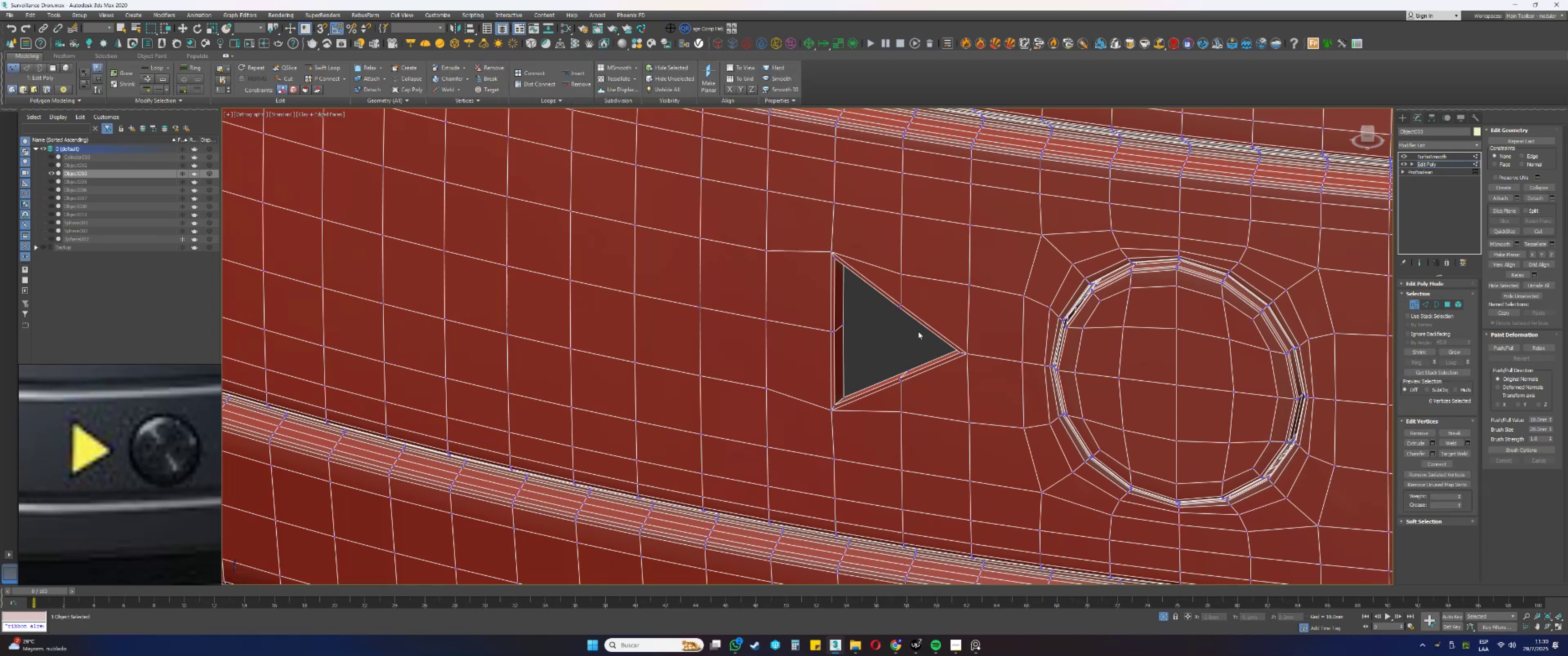 
scroll: coordinate [914, 334], scroll_direction: down, amount: 6.0
 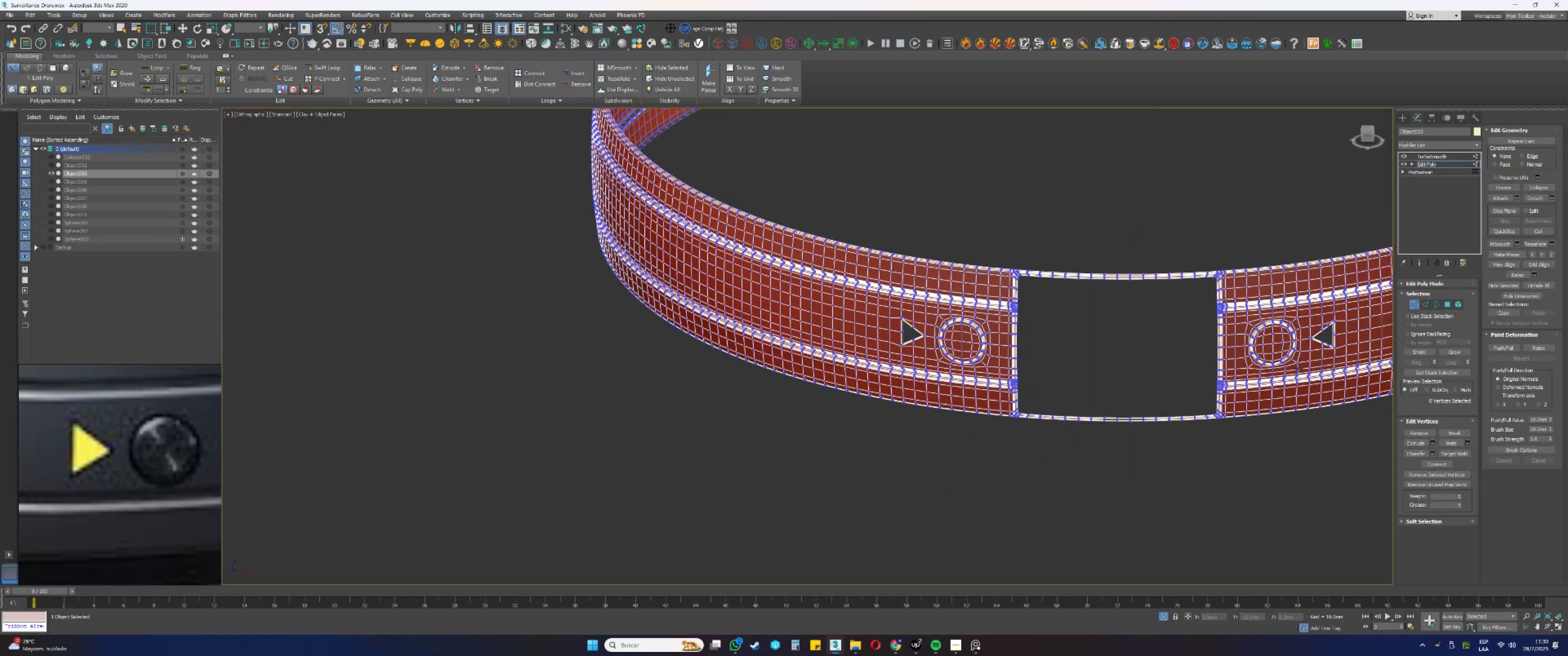 
scroll: coordinate [1279, 333], scroll_direction: up, amount: 6.0
 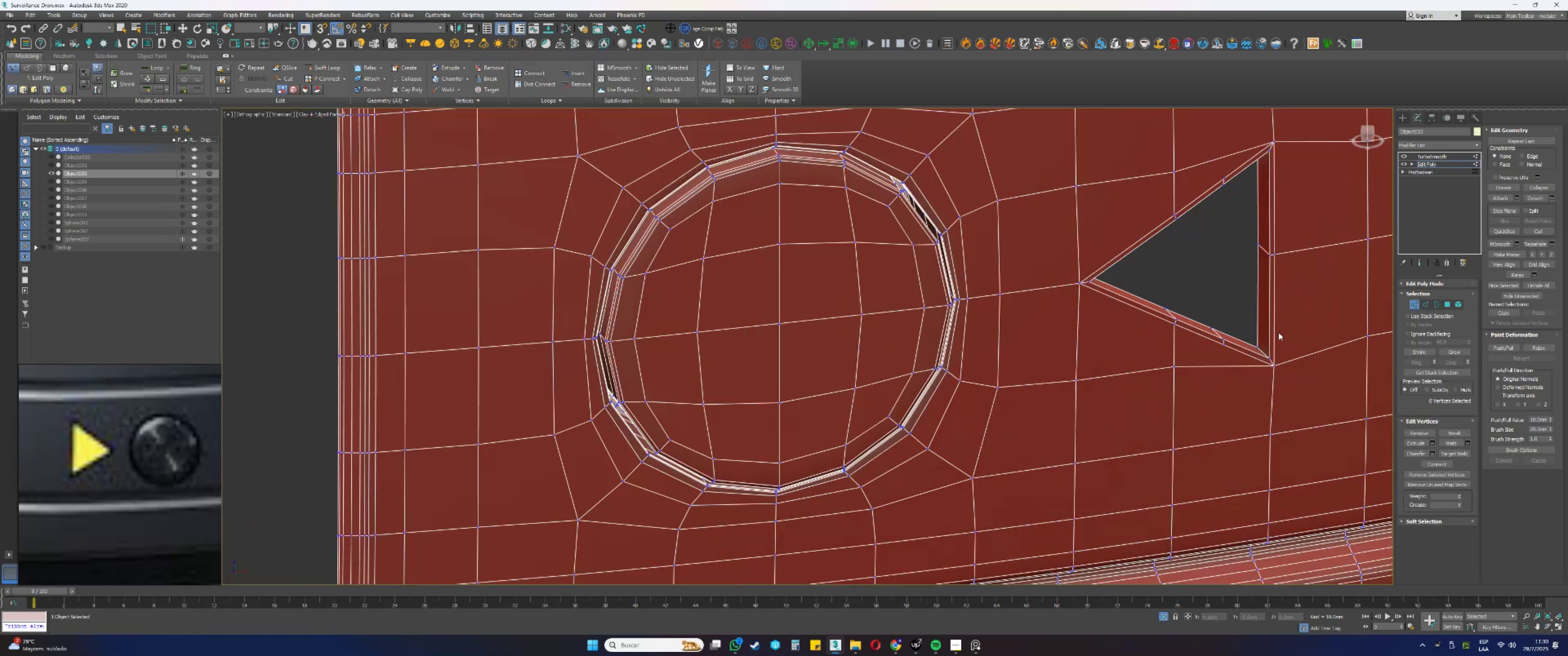 
key(2)
 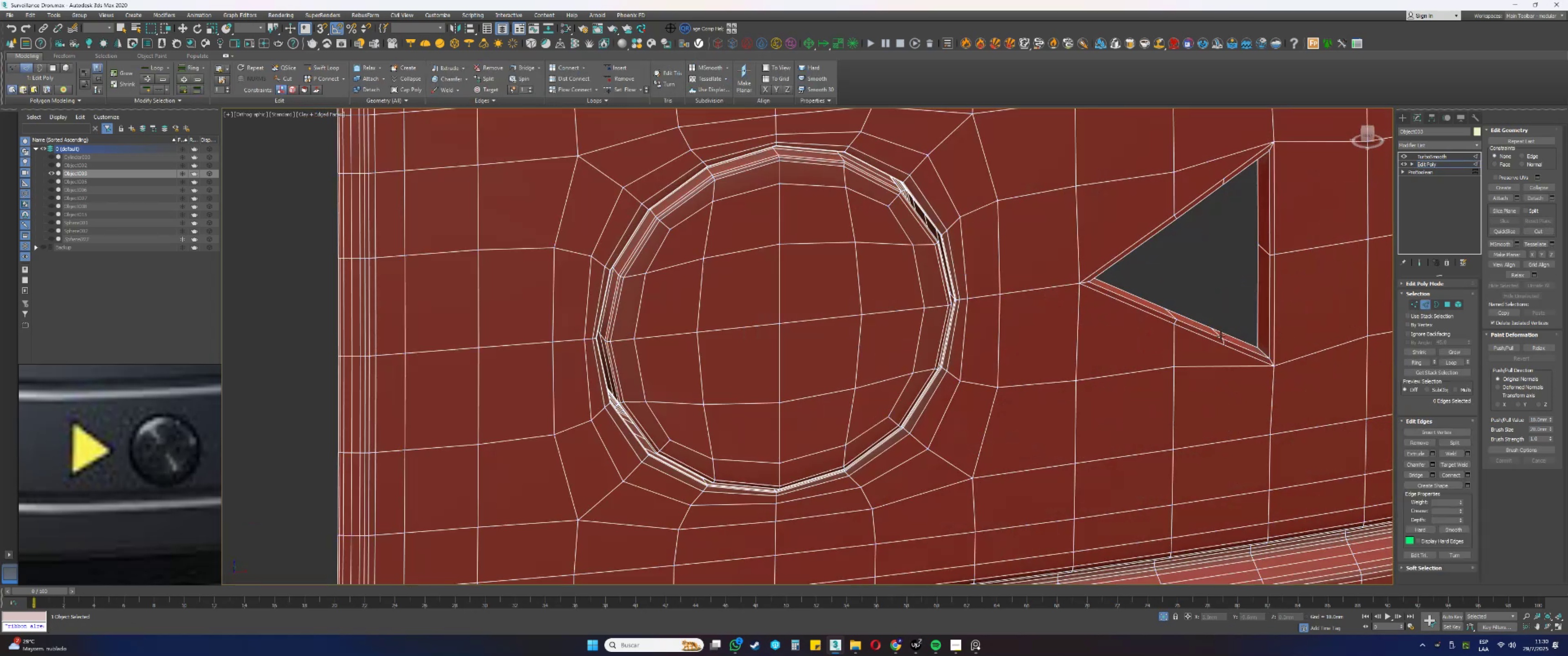 
double_click([1220, 334])
 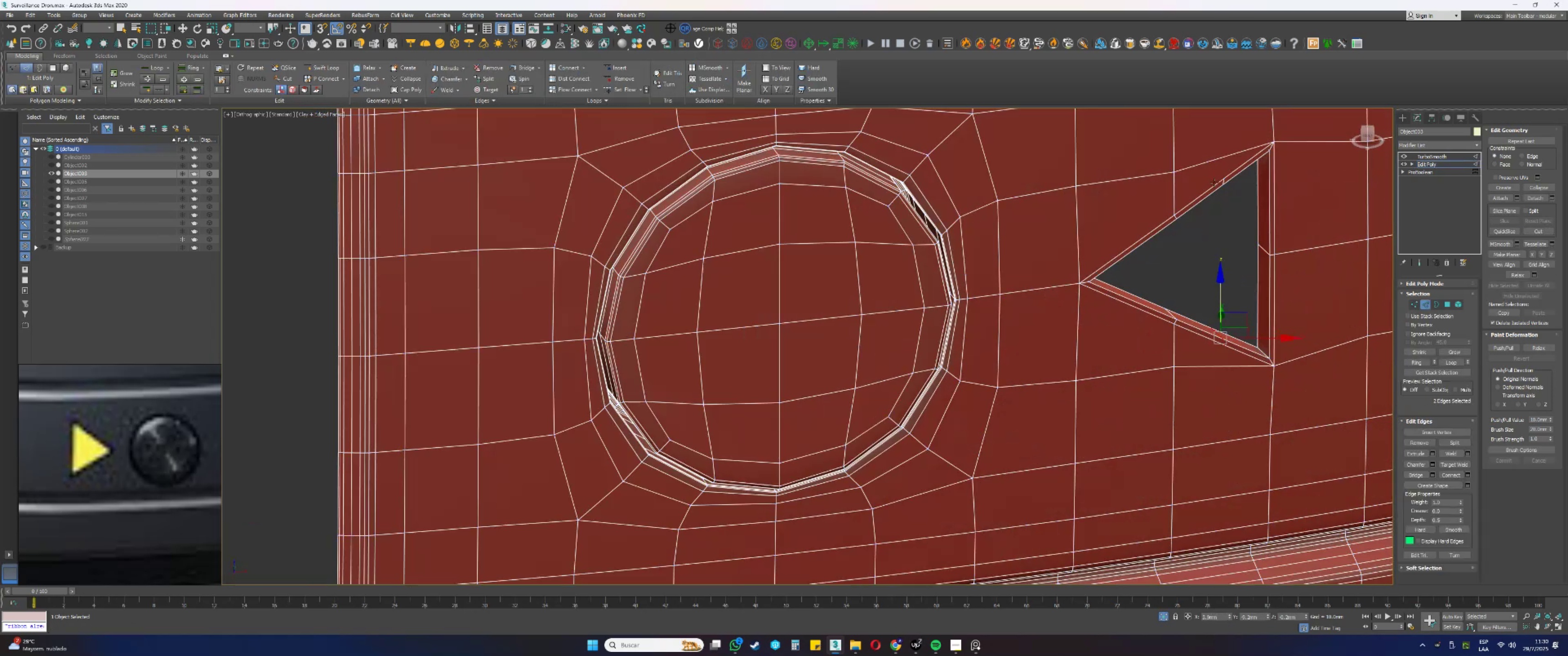 
hold_key(key=AltLeft, duration=0.48)
 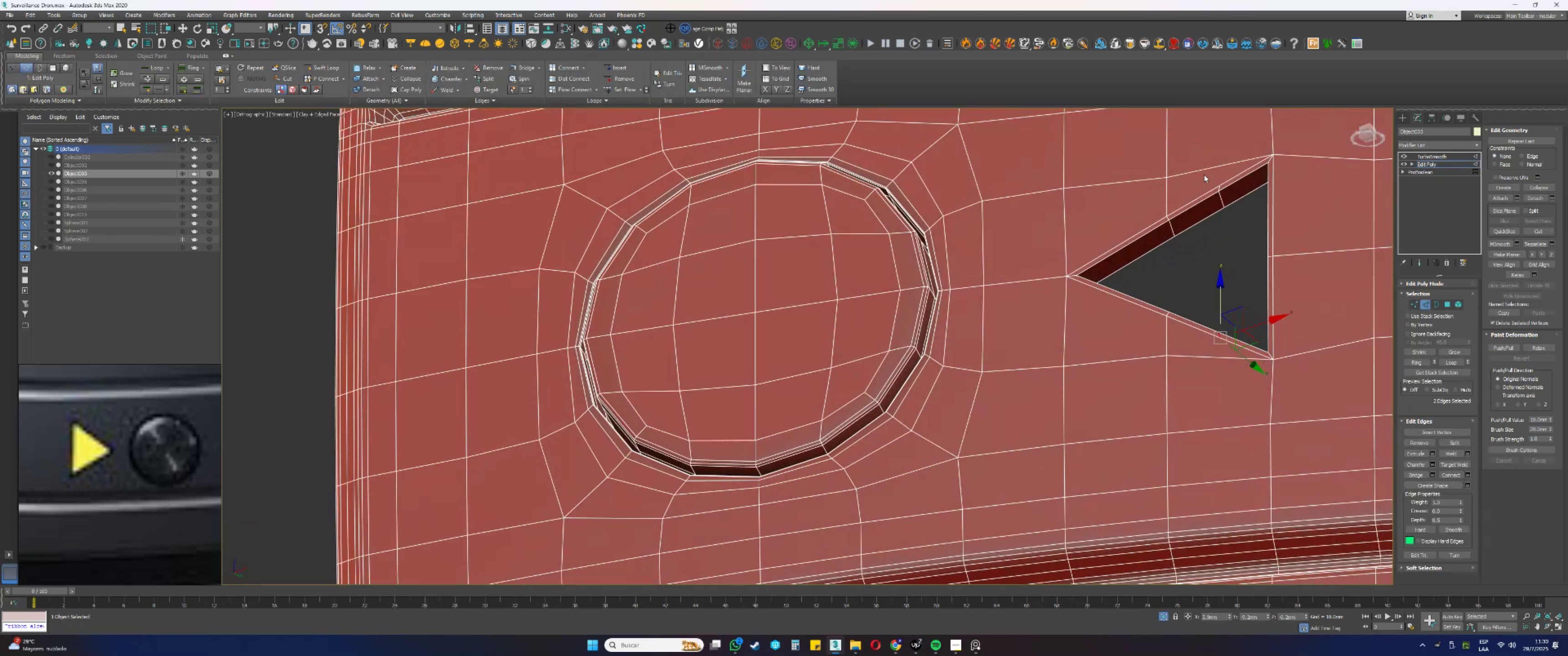 
hold_key(key=ControlLeft, duration=0.61)
left_click([1221, 198])
 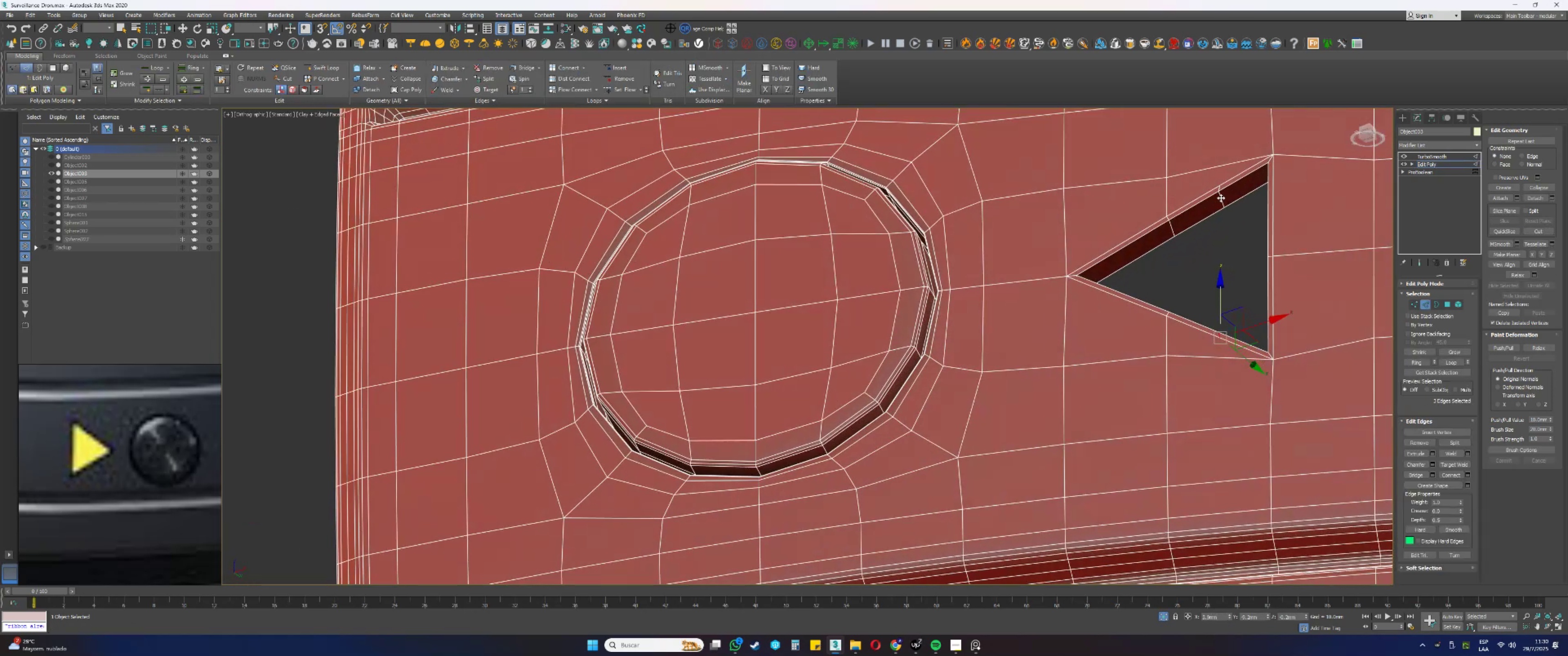 
double_click([1221, 198])
 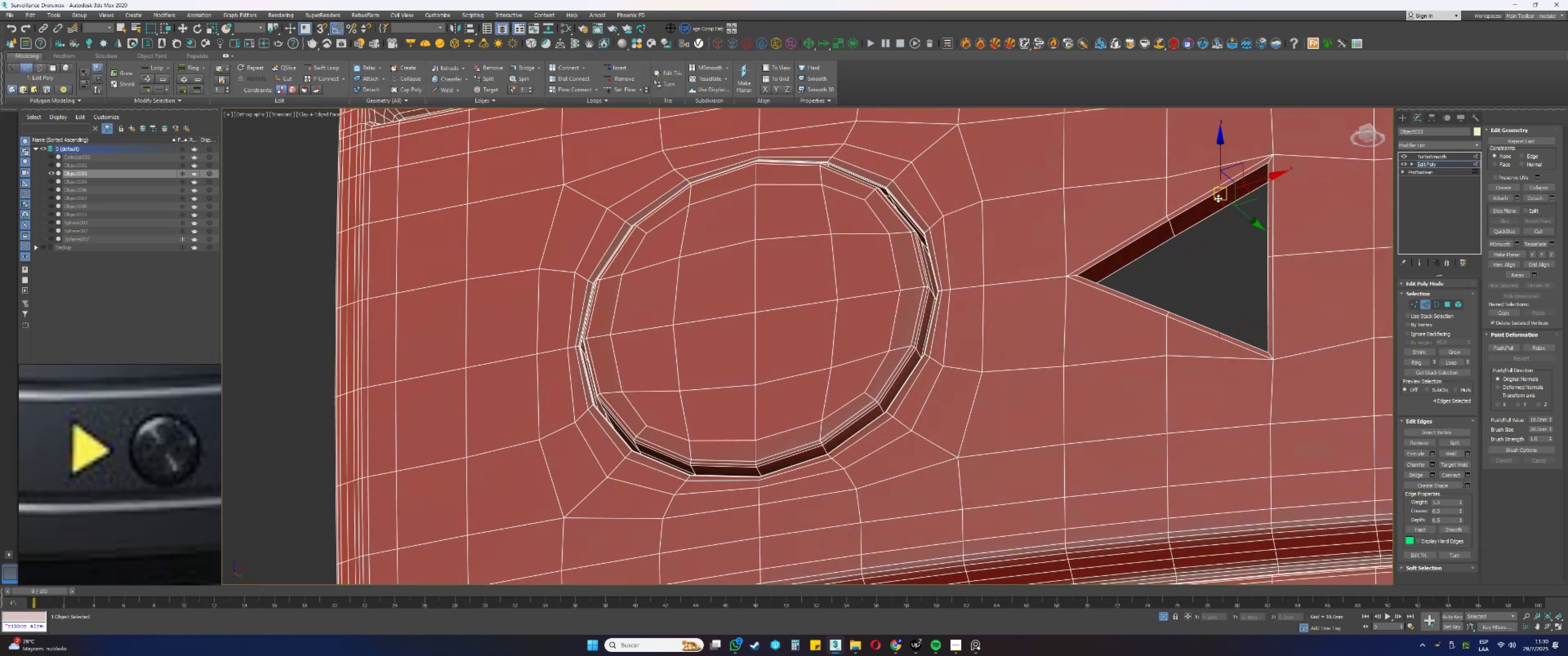 
hold_key(key=AltLeft, duration=0.51)
scroll: coordinate [1118, 232], scroll_direction: up, amount: 1.0
 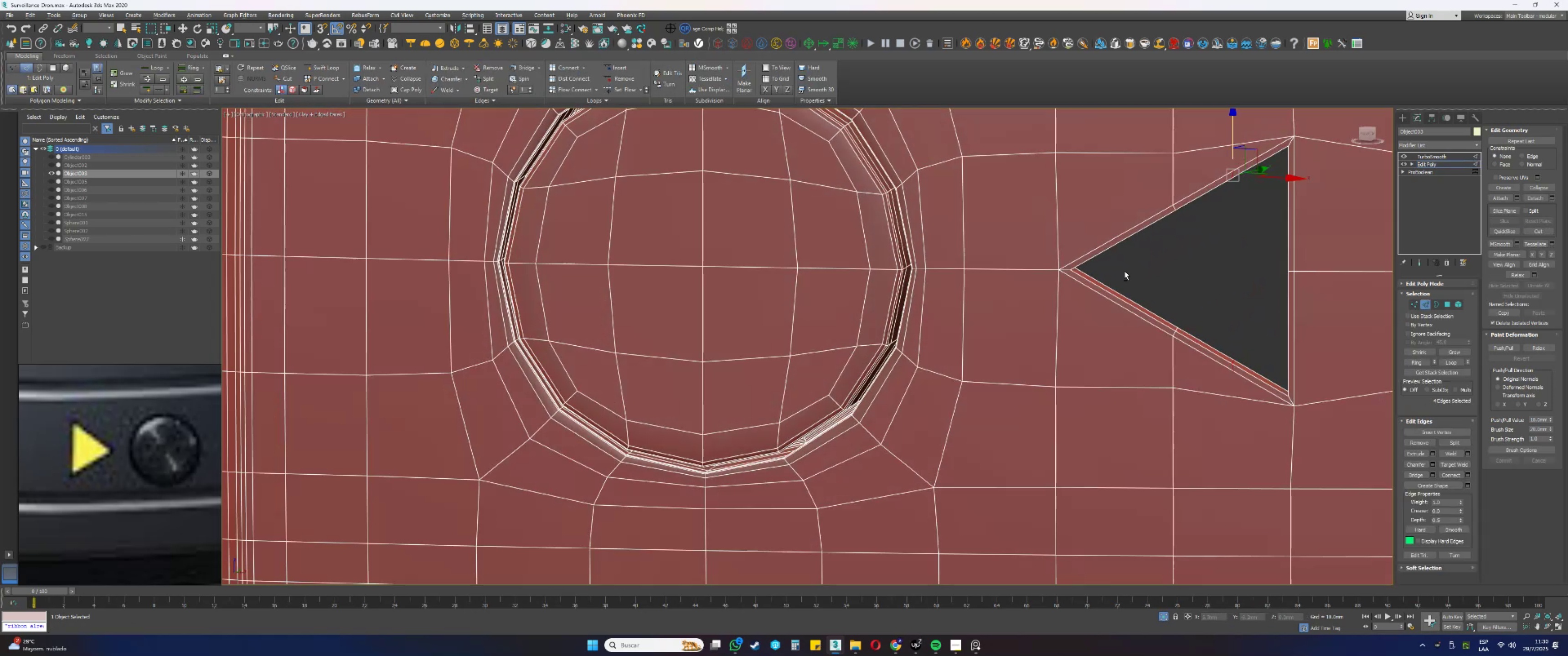 
key(Control+Backspace)
 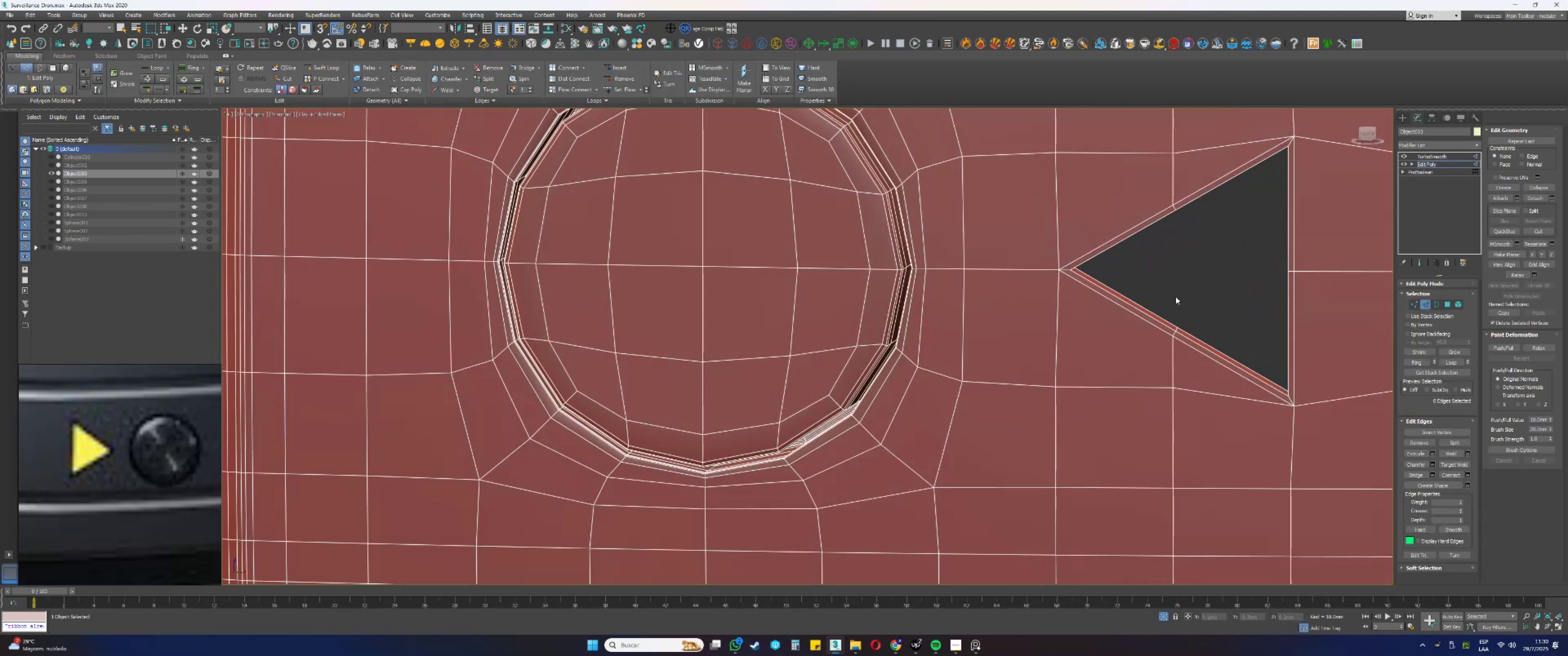 
scroll: coordinate [1175, 297], scroll_direction: down, amount: 5.0
 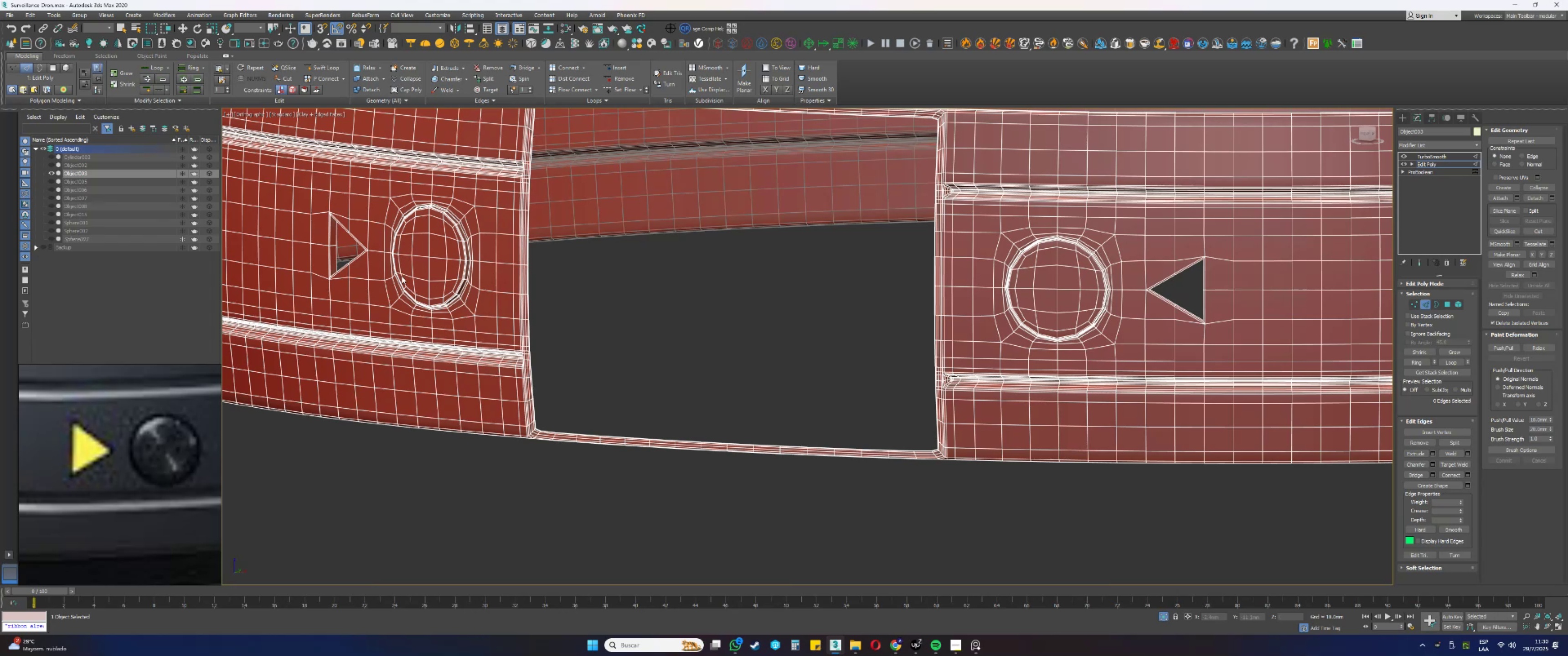 
scroll: coordinate [677, 323], scroll_direction: up, amount: 5.0
 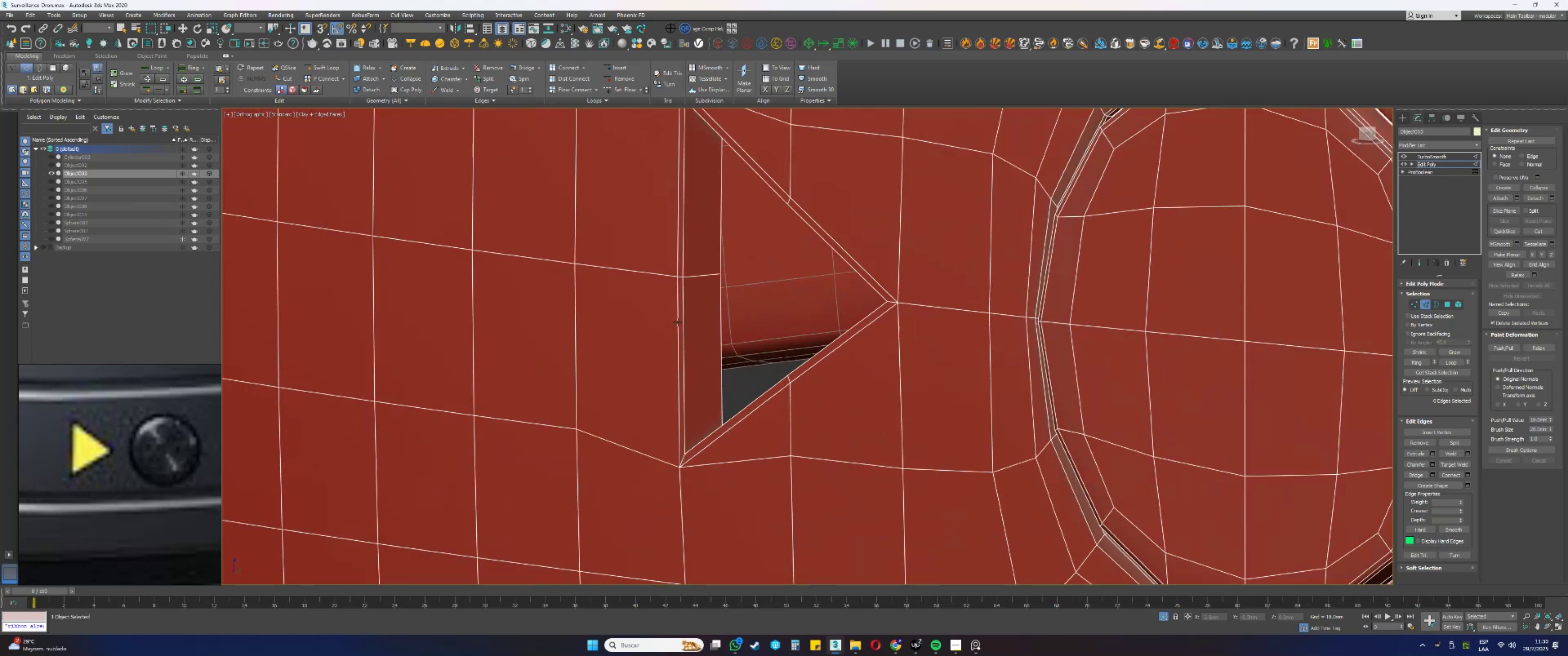 
left_click([677, 322])
 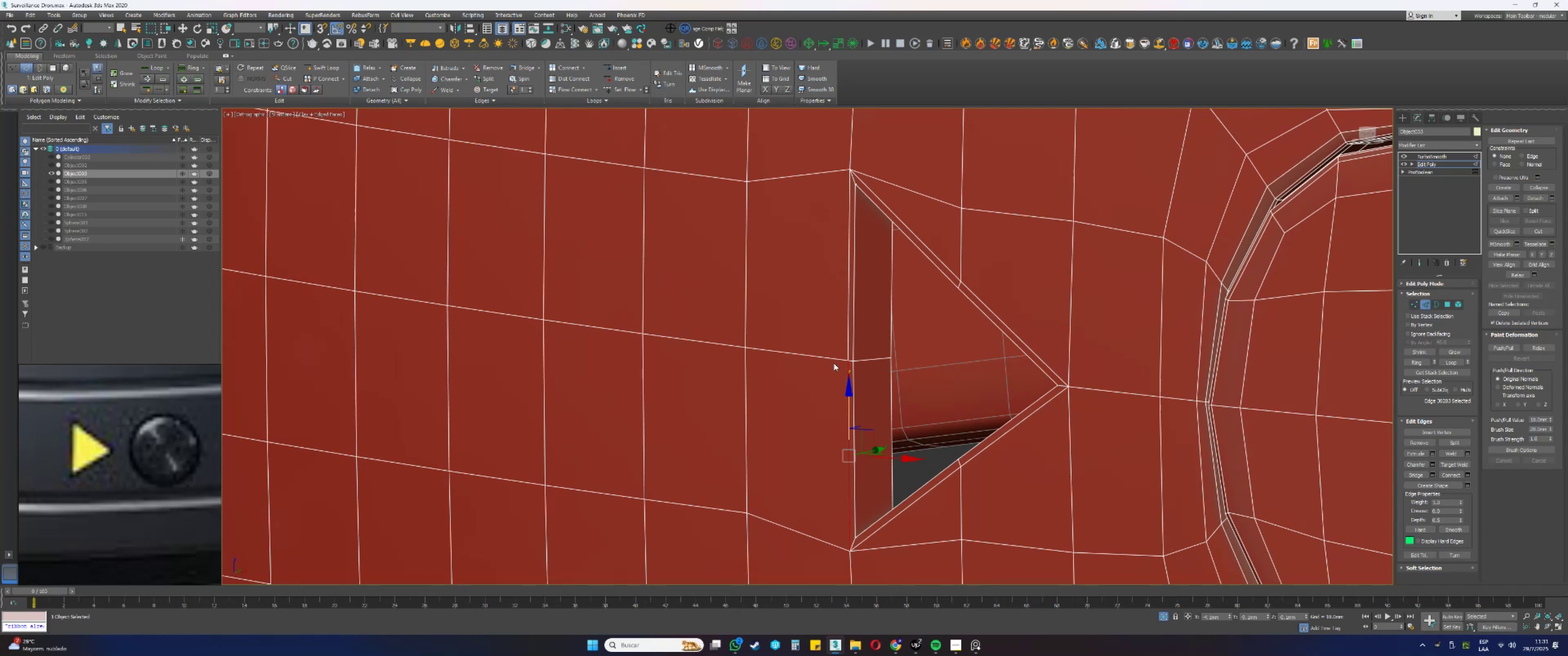 
wait(76.47)
 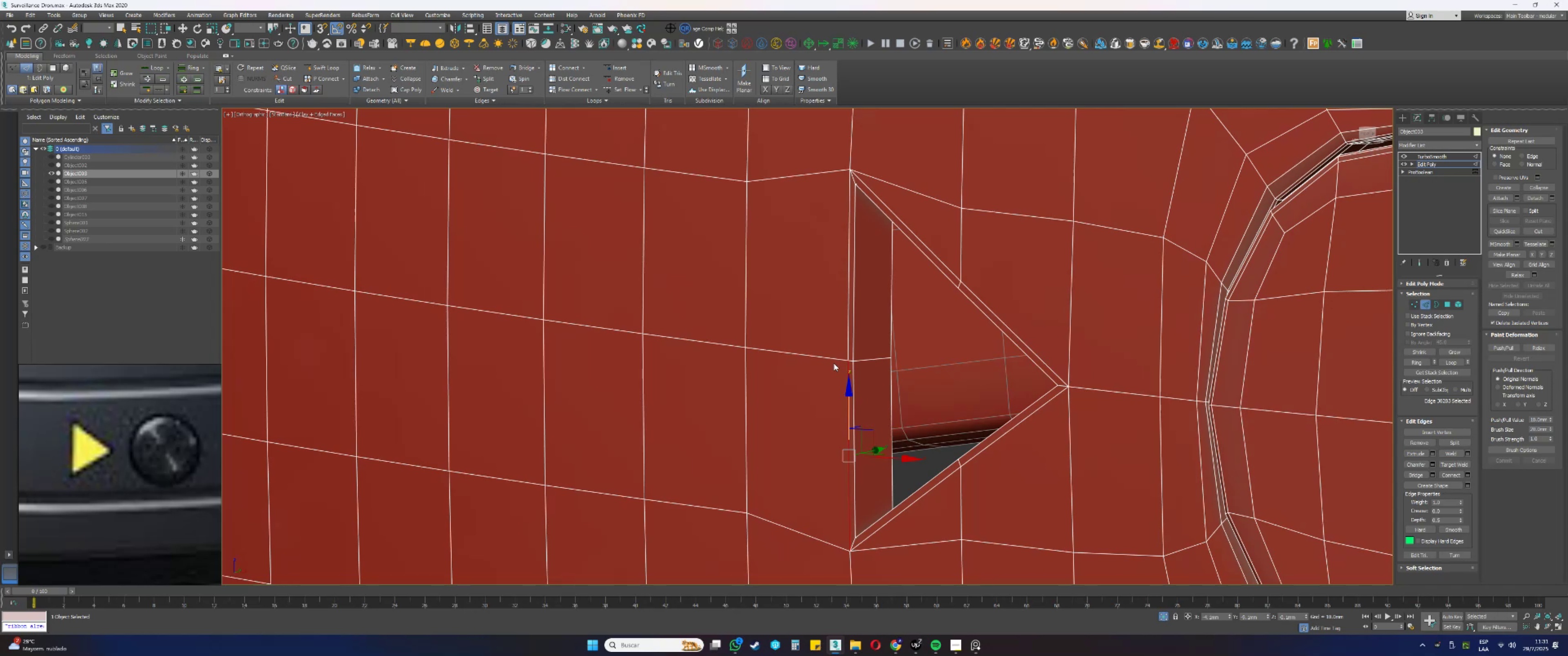 
scroll: coordinate [840, 359], scroll_direction: down, amount: 1.0
 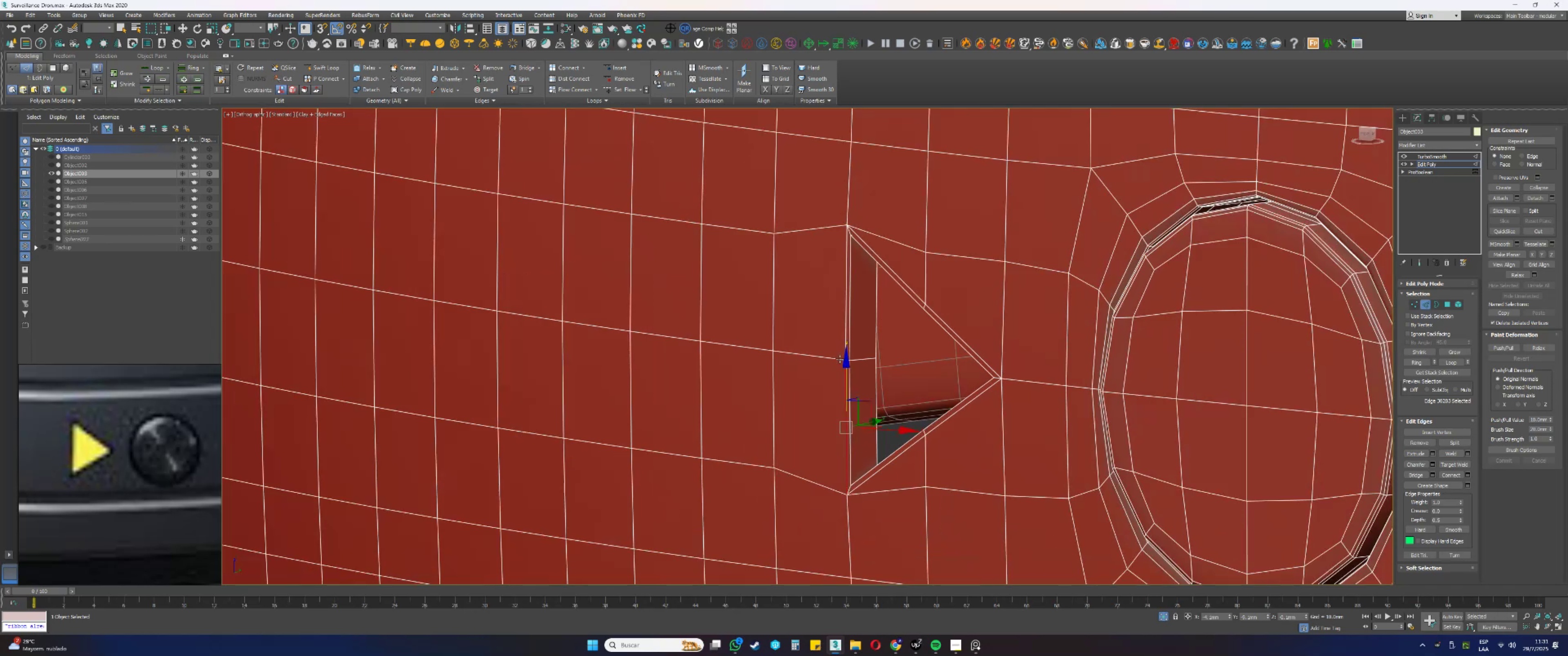 
hold_key(key=AltLeft, duration=1.09)
 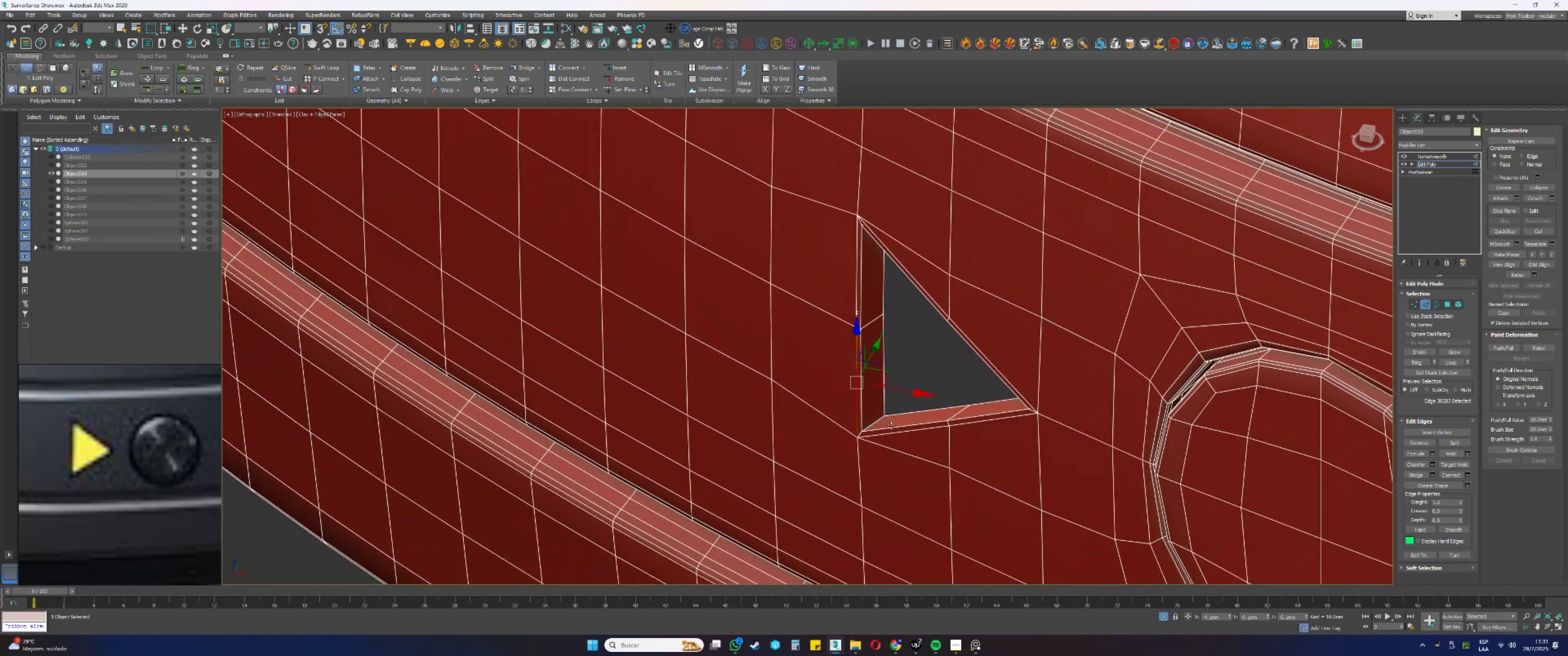 
scroll: coordinate [885, 421], scroll_direction: up, amount: 1.0
 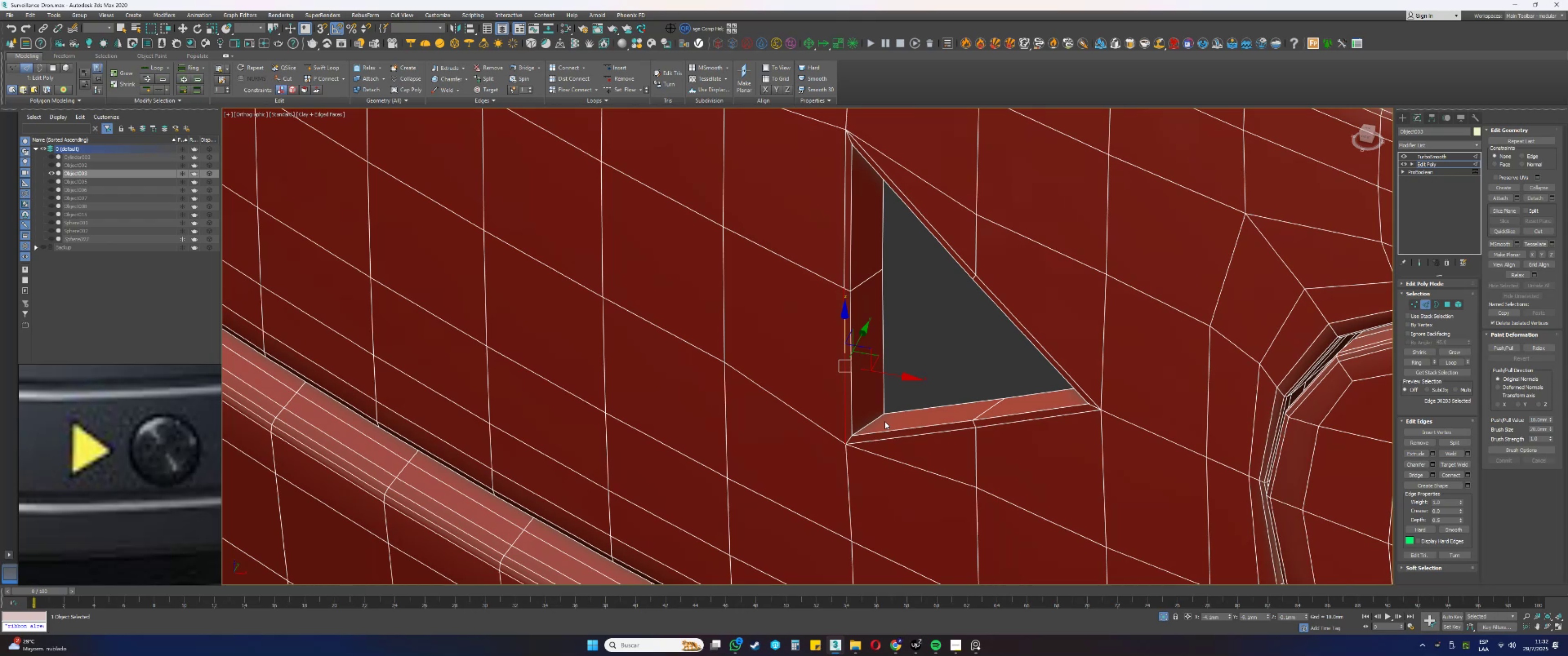 
wait(19.79)
 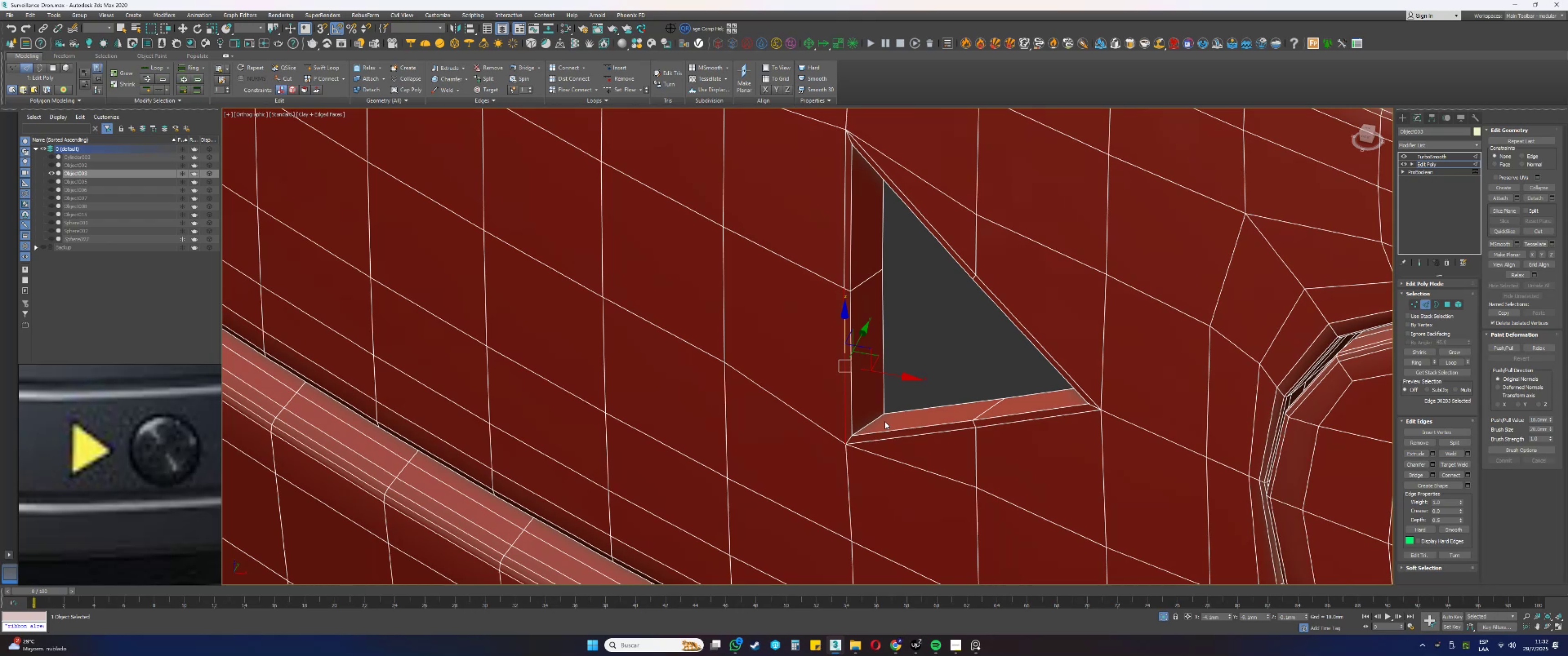 
hold_key(key=AltLeft, duration=1.23)
 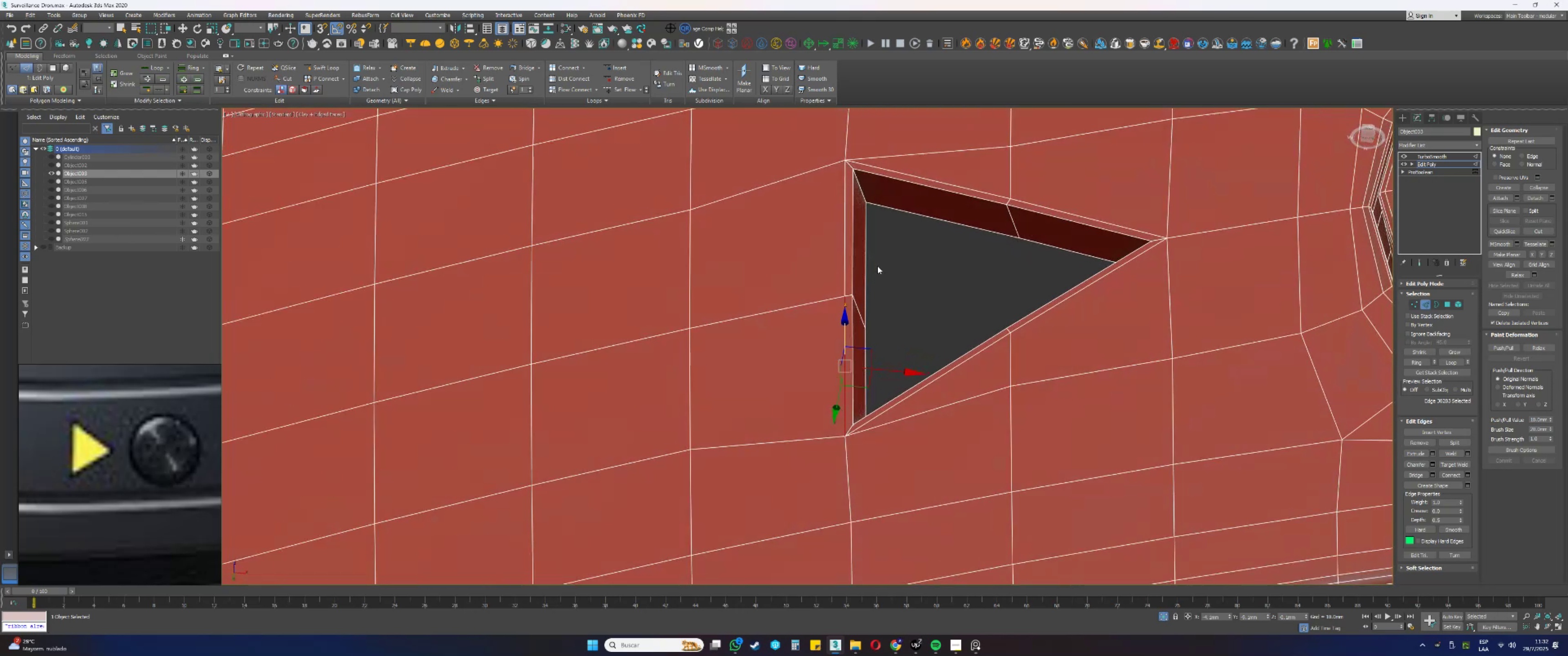 
key(Alt+AltLeft)
 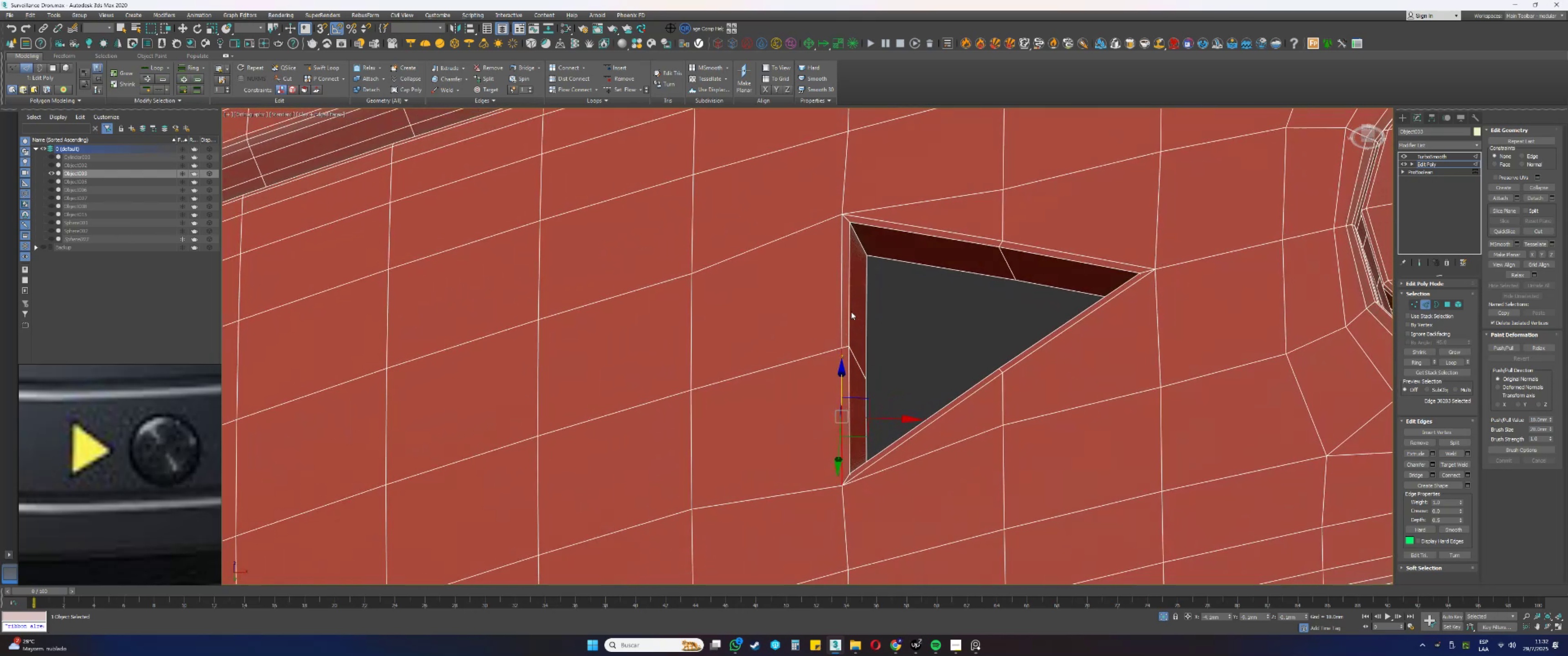 
key(Alt+AltLeft)
 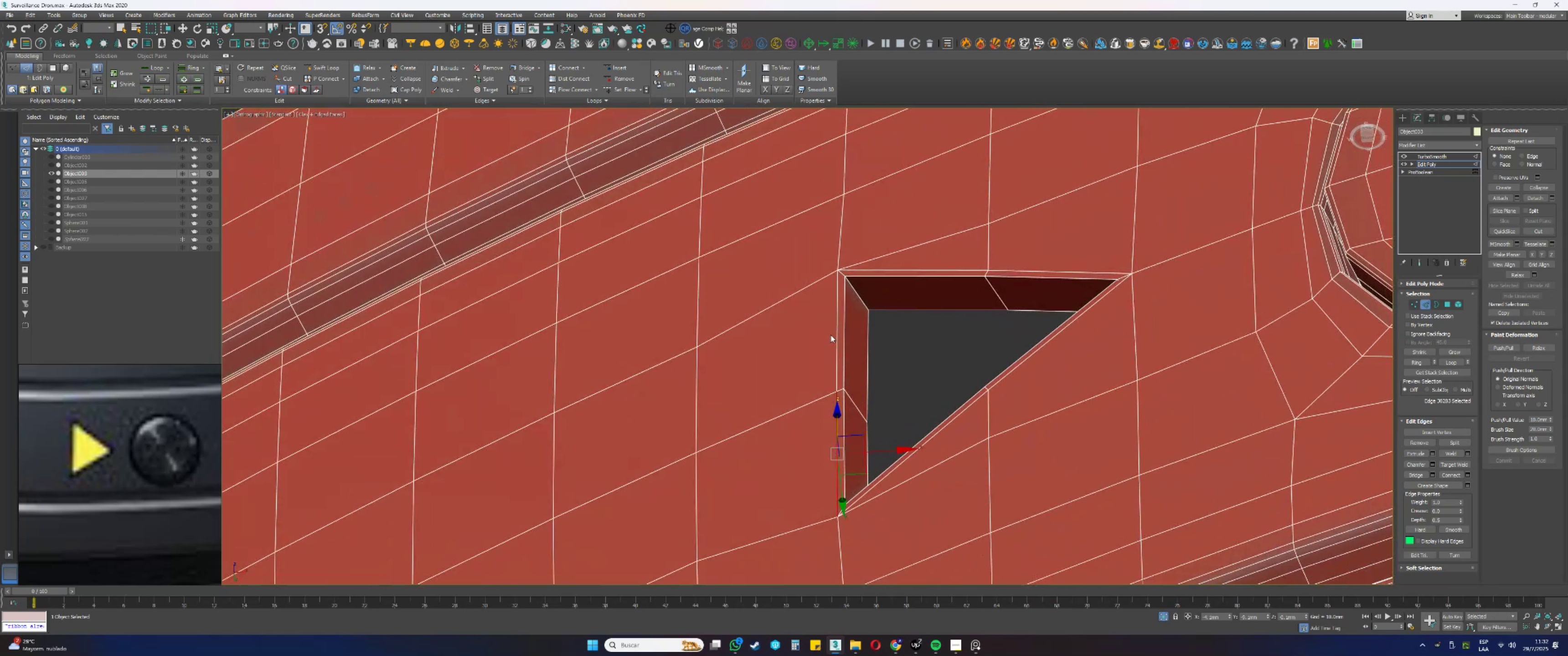 
hold_key(key=AltLeft, duration=0.83)
 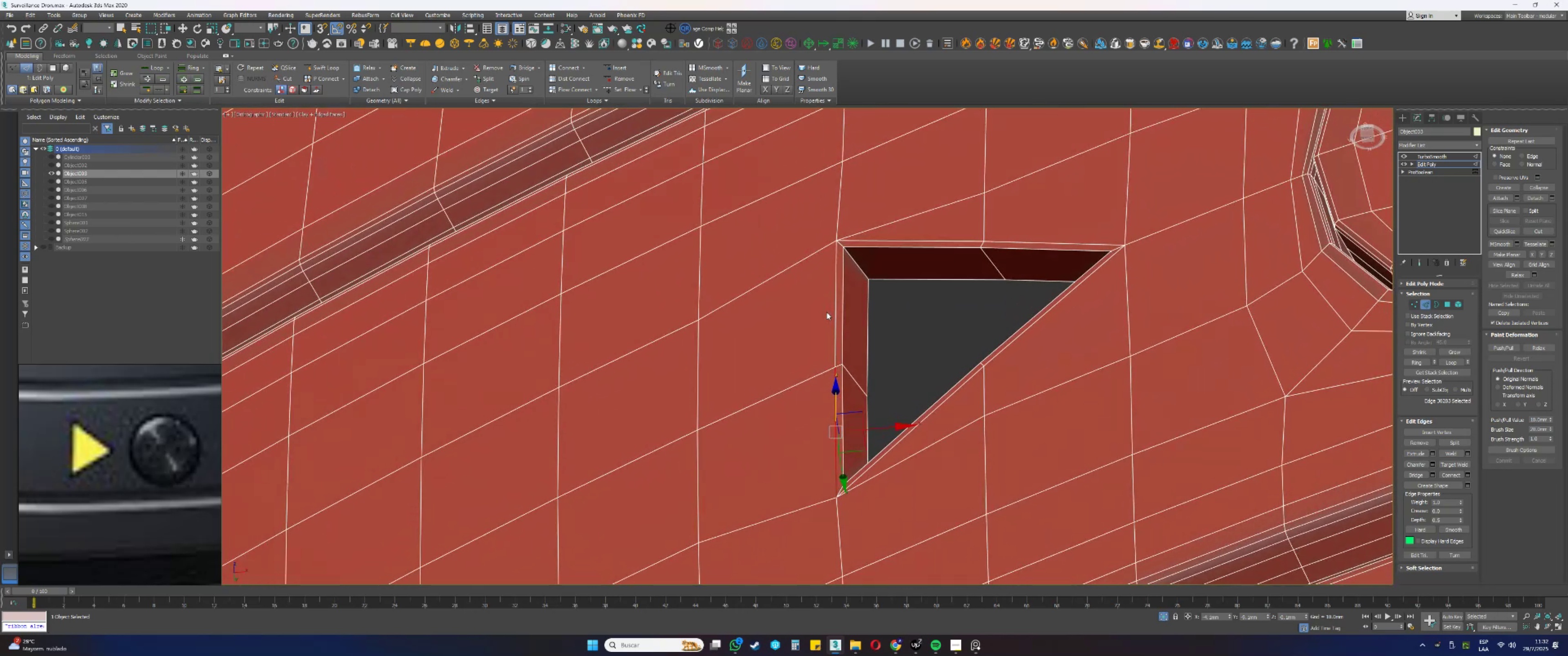 
wait(10.06)
 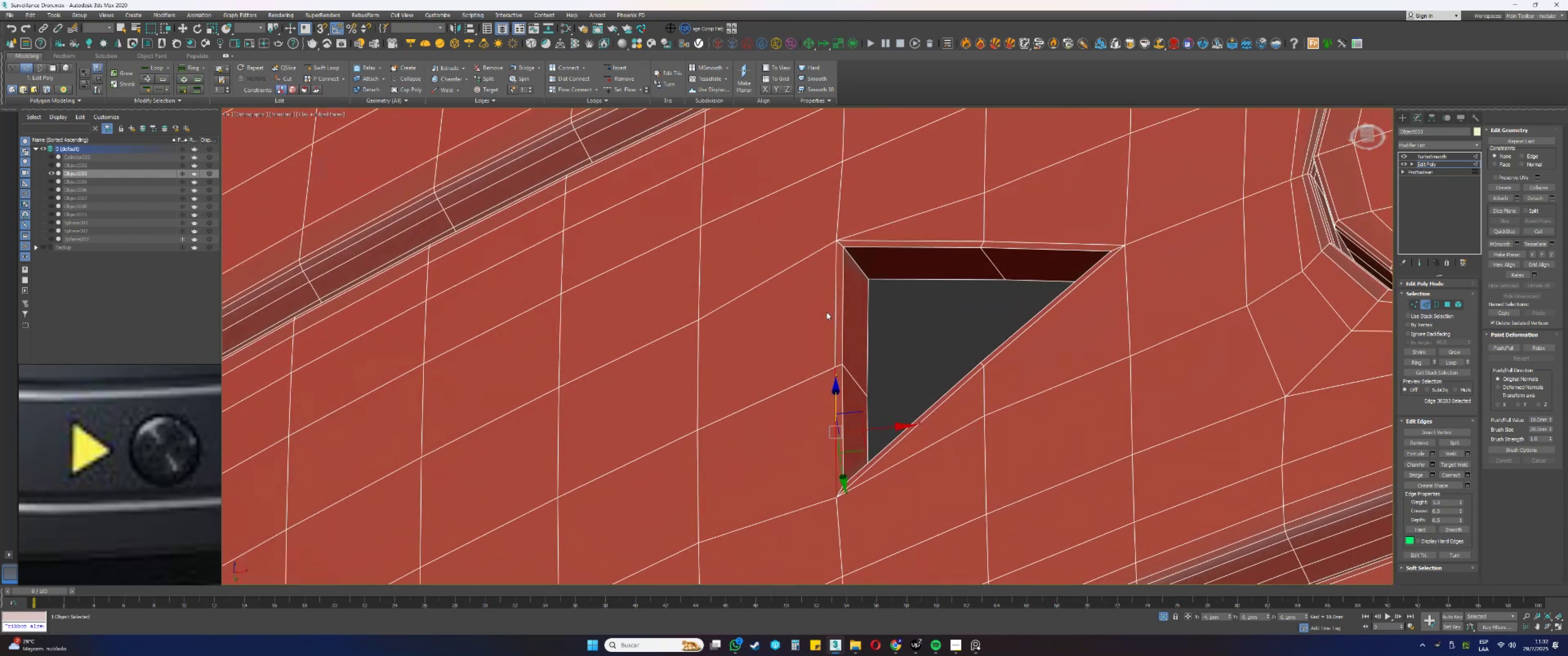 
hold_key(key=AltLeft, duration=1.13)
 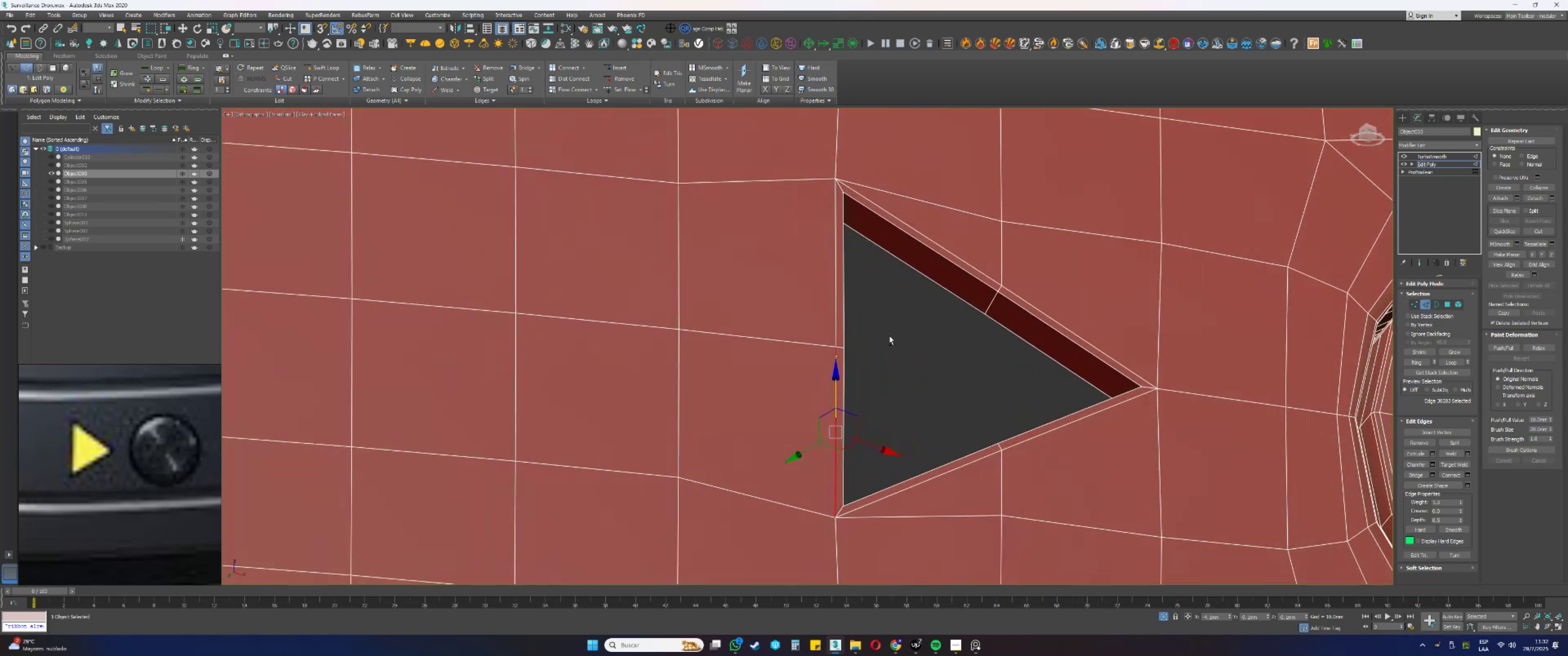 
hold_key(key=AltLeft, duration=0.54)
 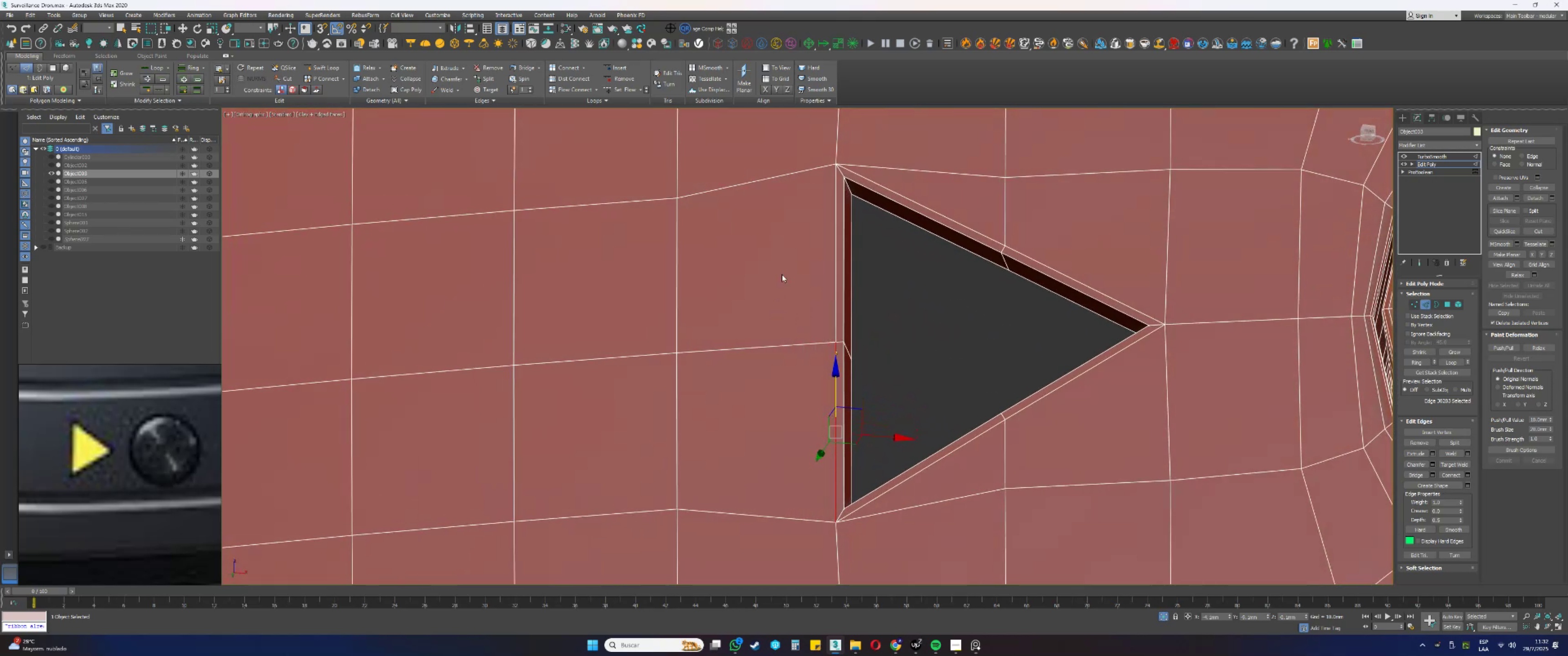 
scroll: coordinate [794, 286], scroll_direction: down, amount: 1.0
 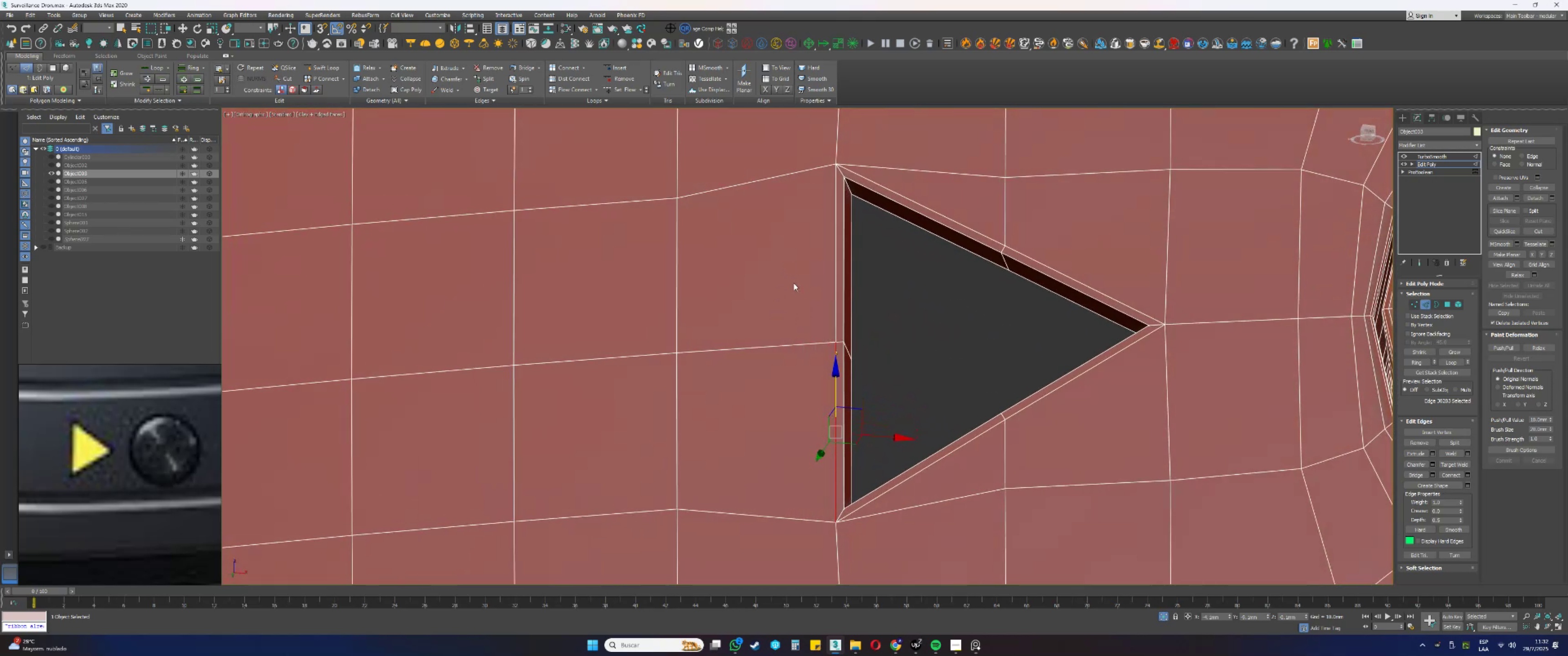 
hold_key(key=AltLeft, duration=0.56)
 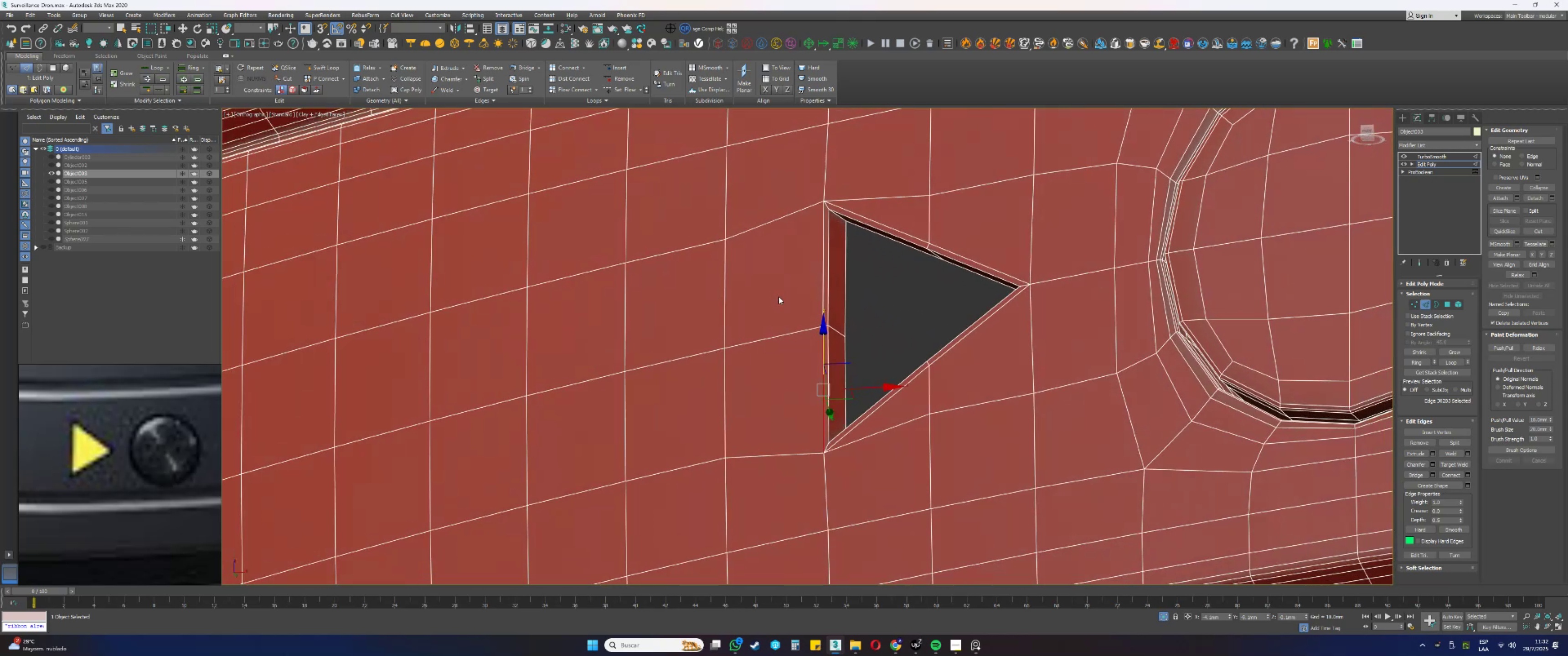 
scroll: coordinate [786, 335], scroll_direction: up, amount: 1.0
 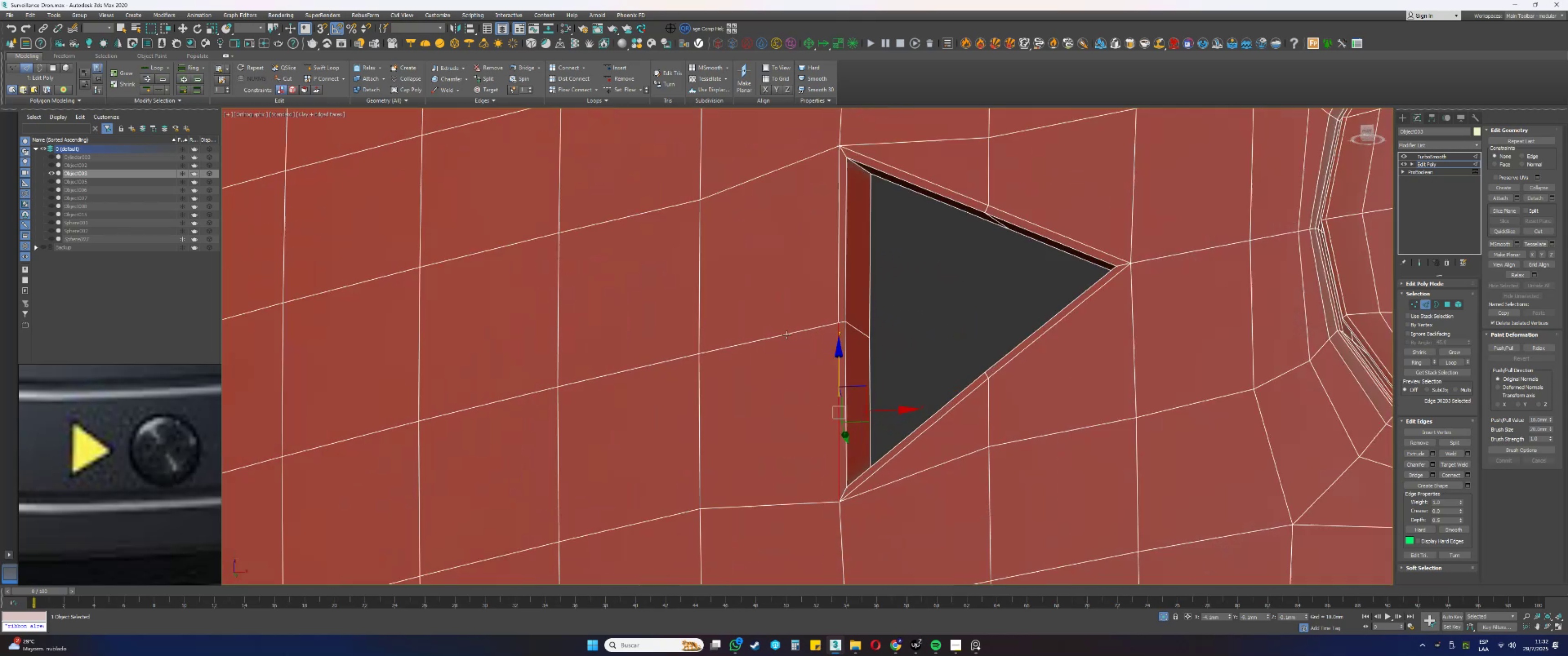 
hold_key(key=AltLeft, duration=0.42)
 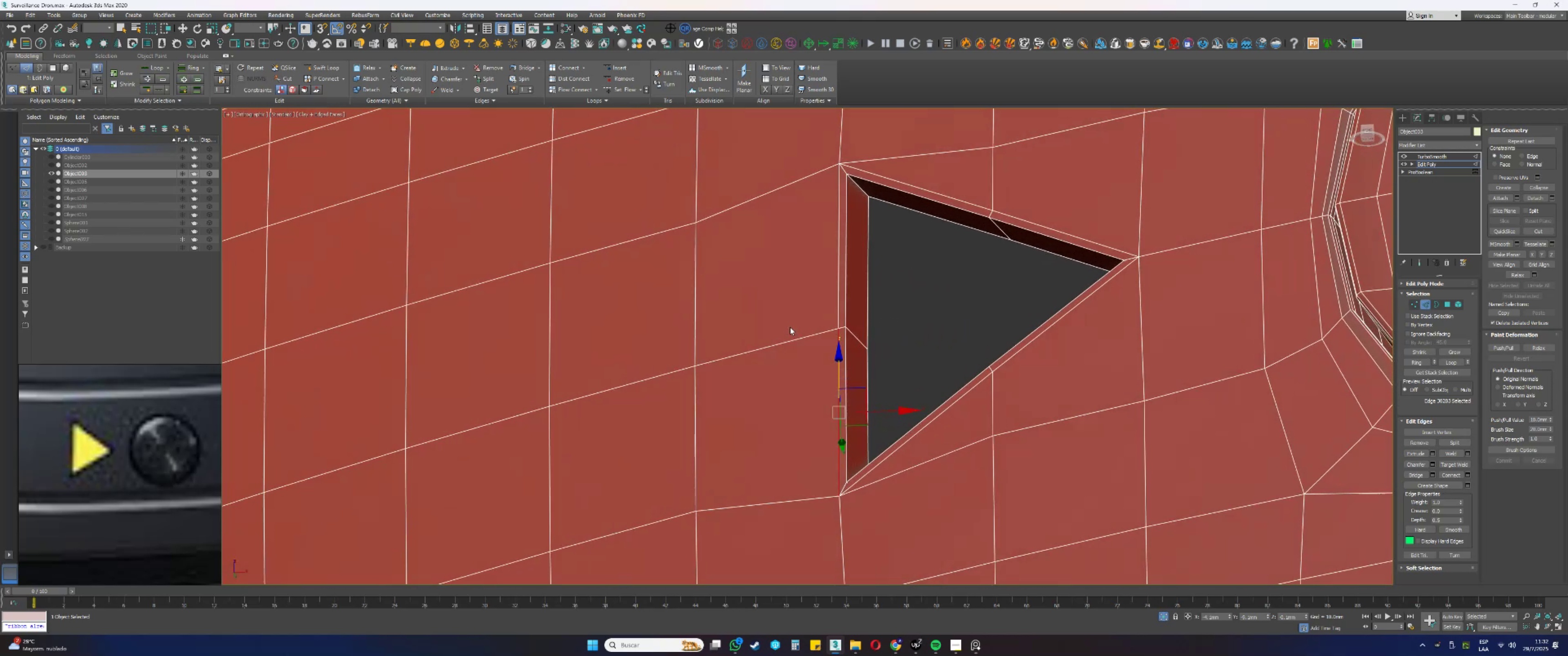 
hold_key(key=AltLeft, duration=1.16)
 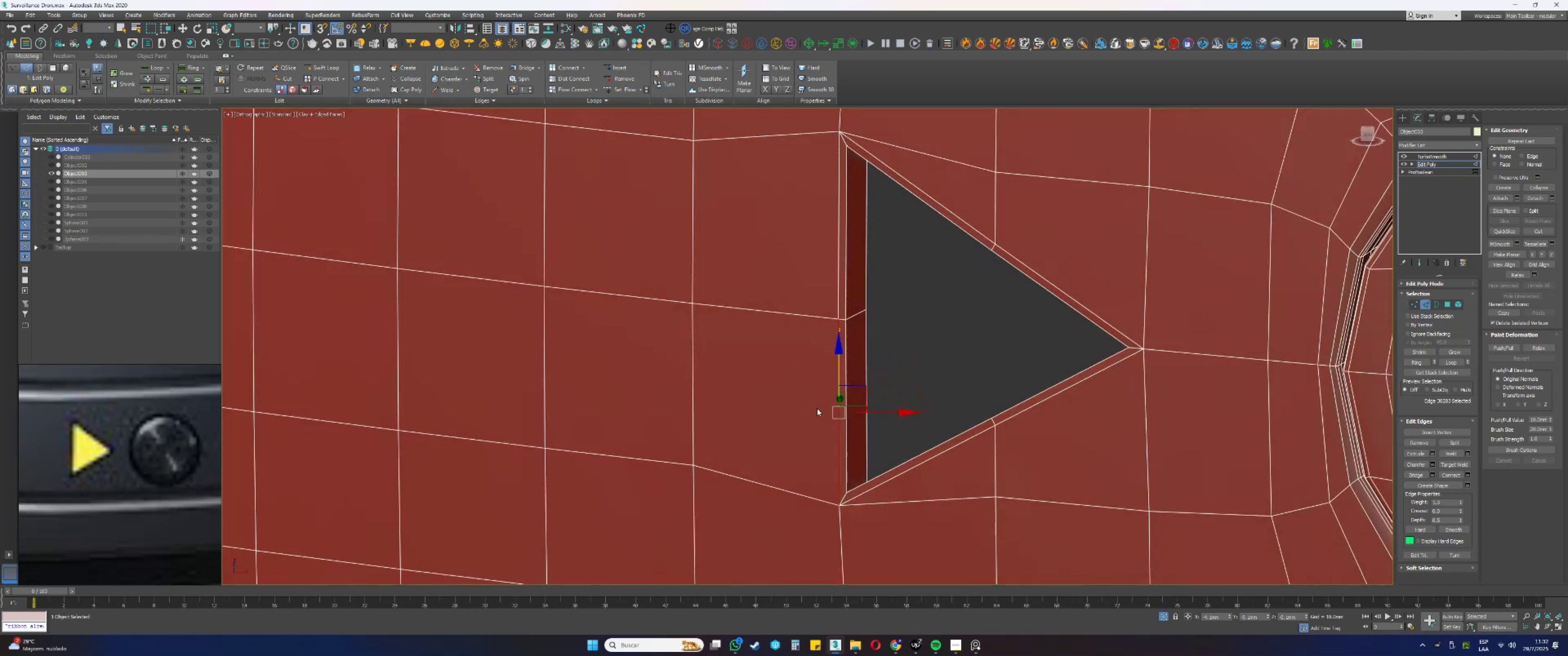 
hold_key(key=AltLeft, duration=1.19)
 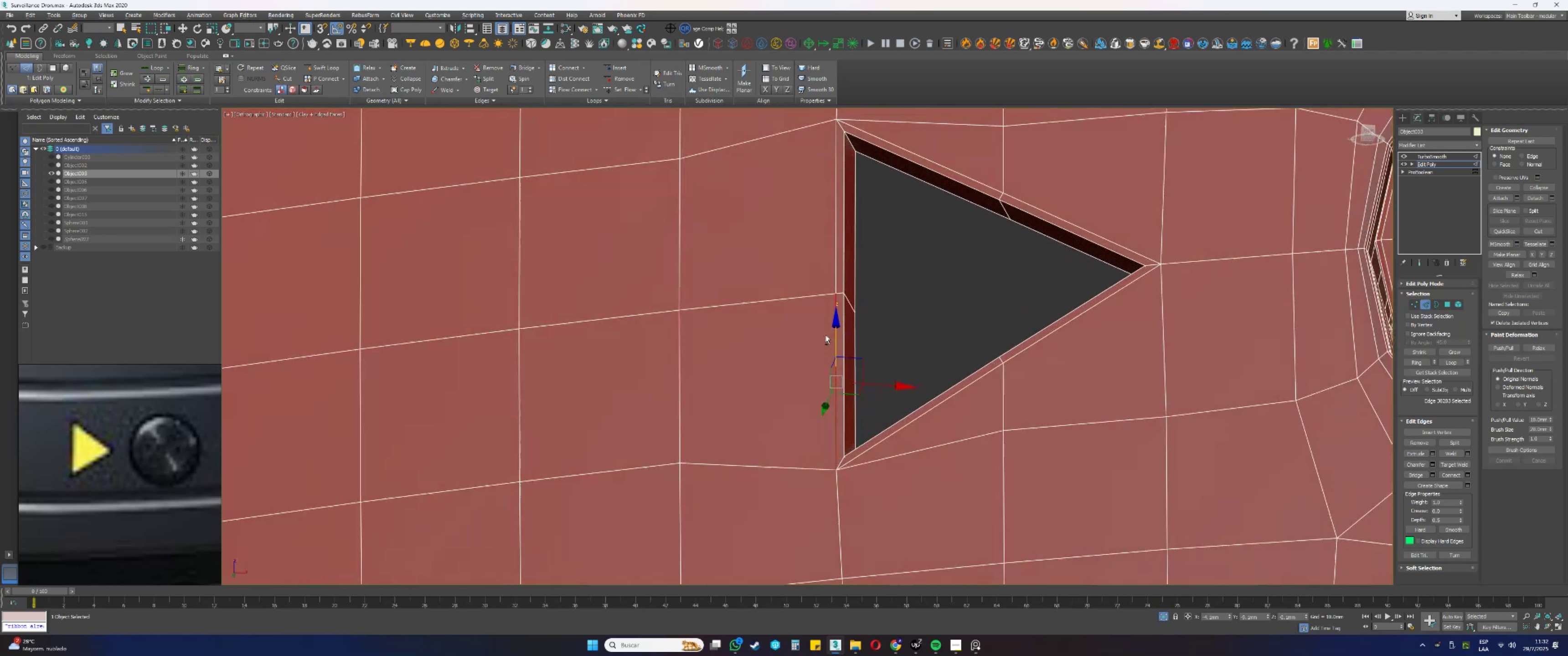 
hold_key(key=AltLeft, duration=0.58)
 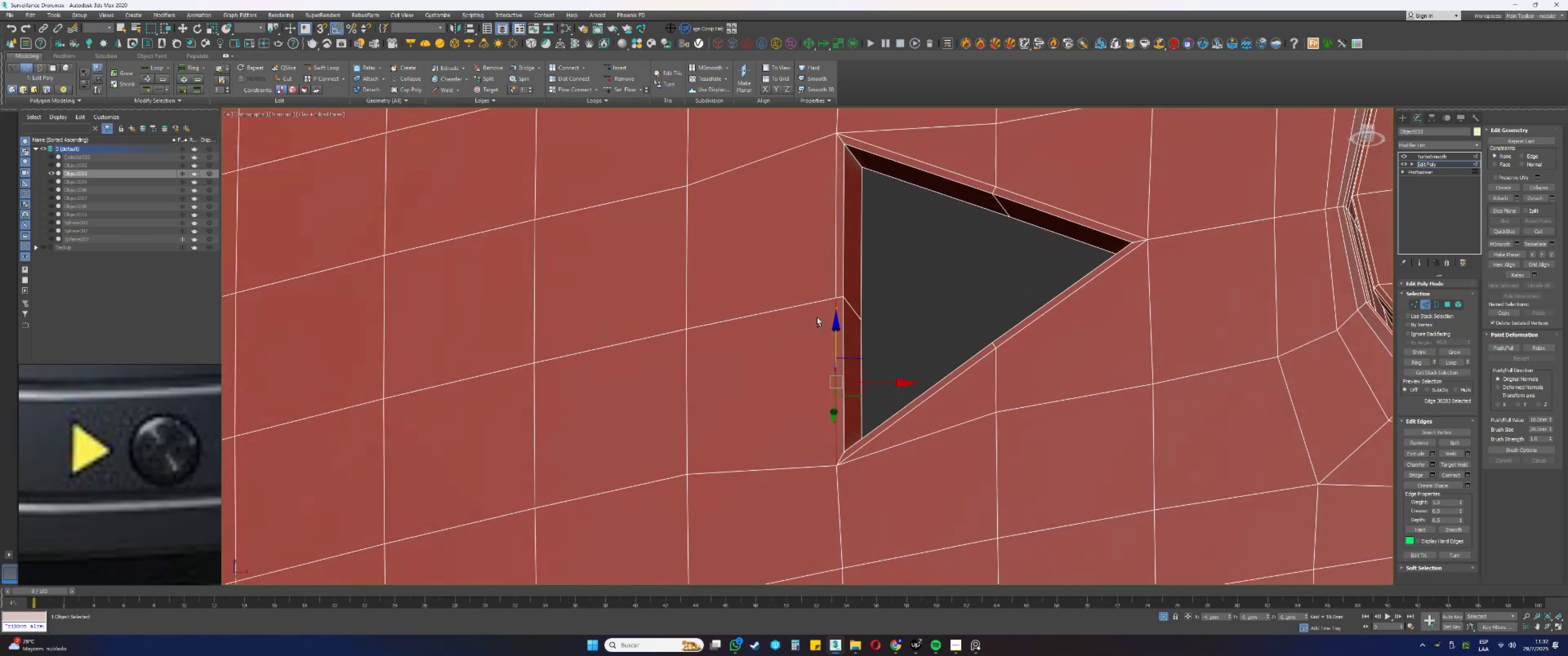 
hold_key(key=AltLeft, duration=0.38)
 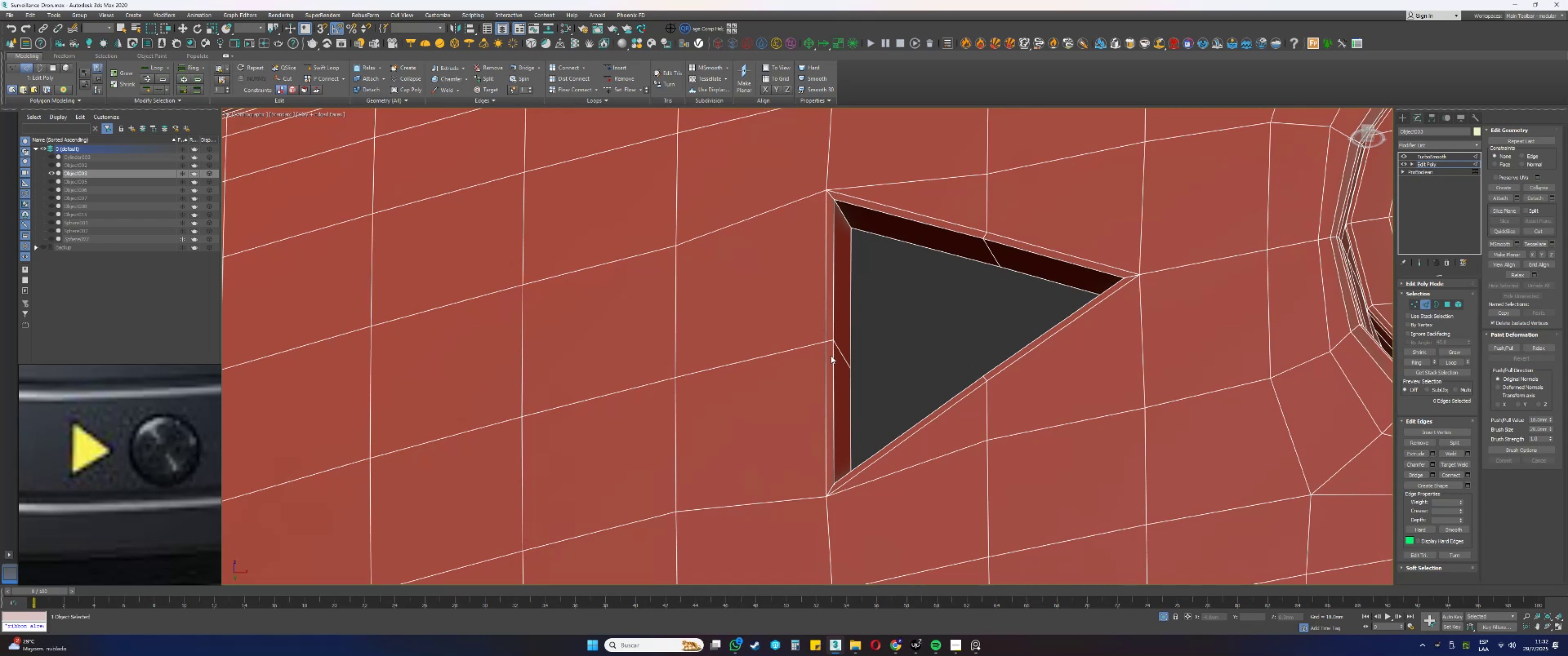 
wait(12.15)
 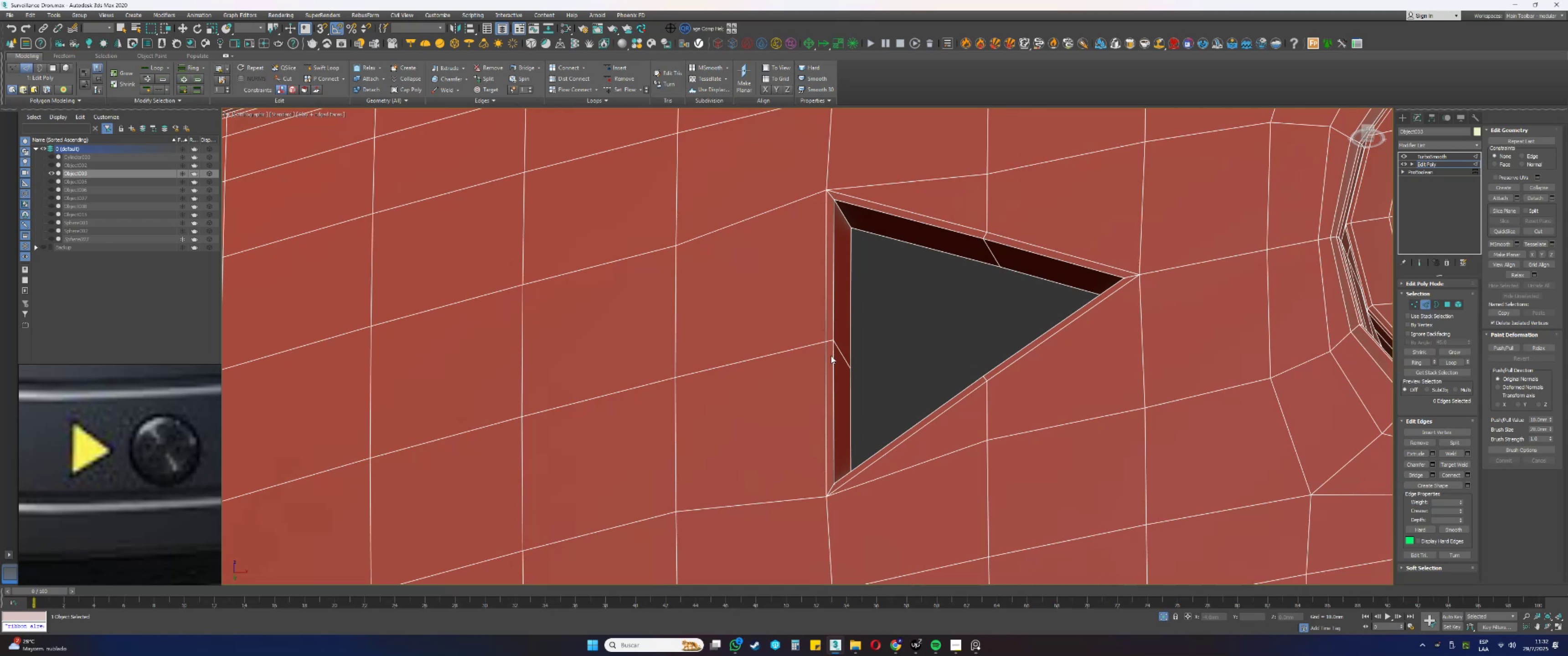 
key(F4)
 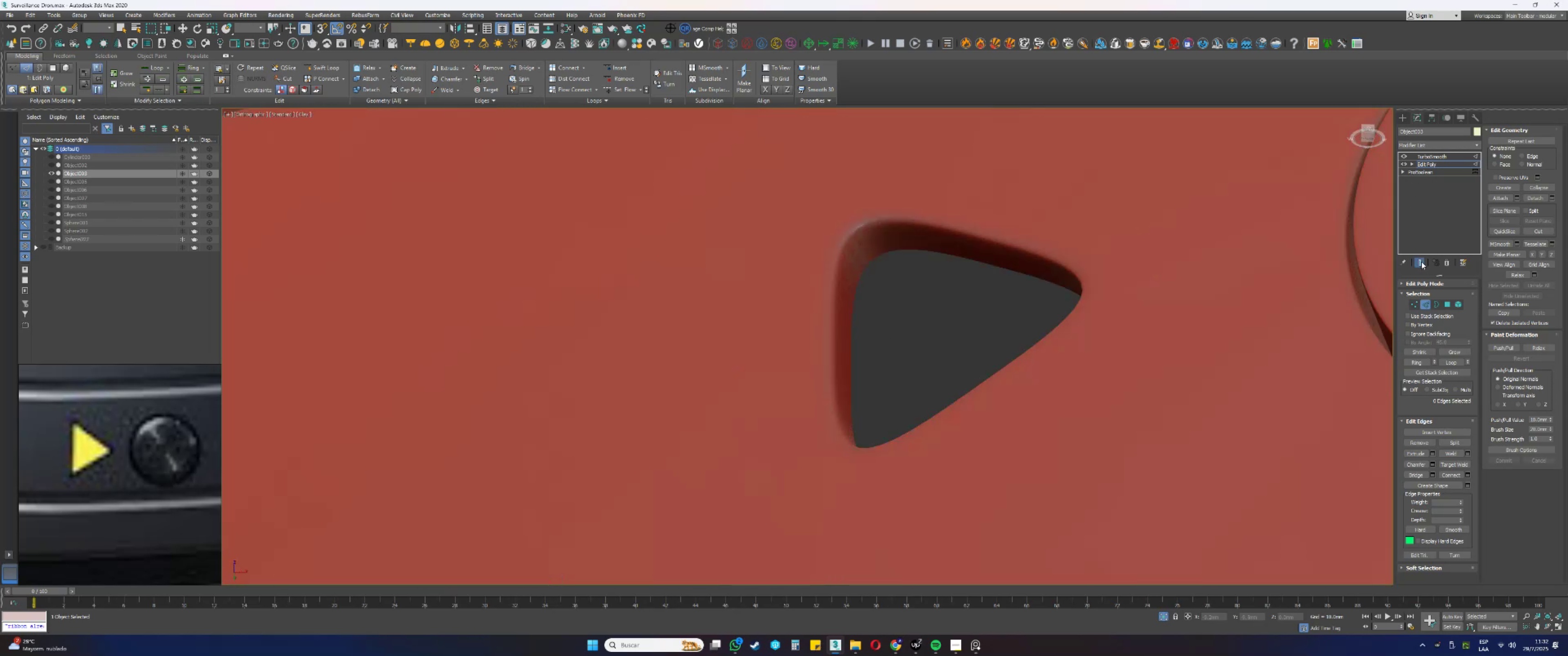 
scroll: coordinate [769, 286], scroll_direction: down, amount: 10.0
 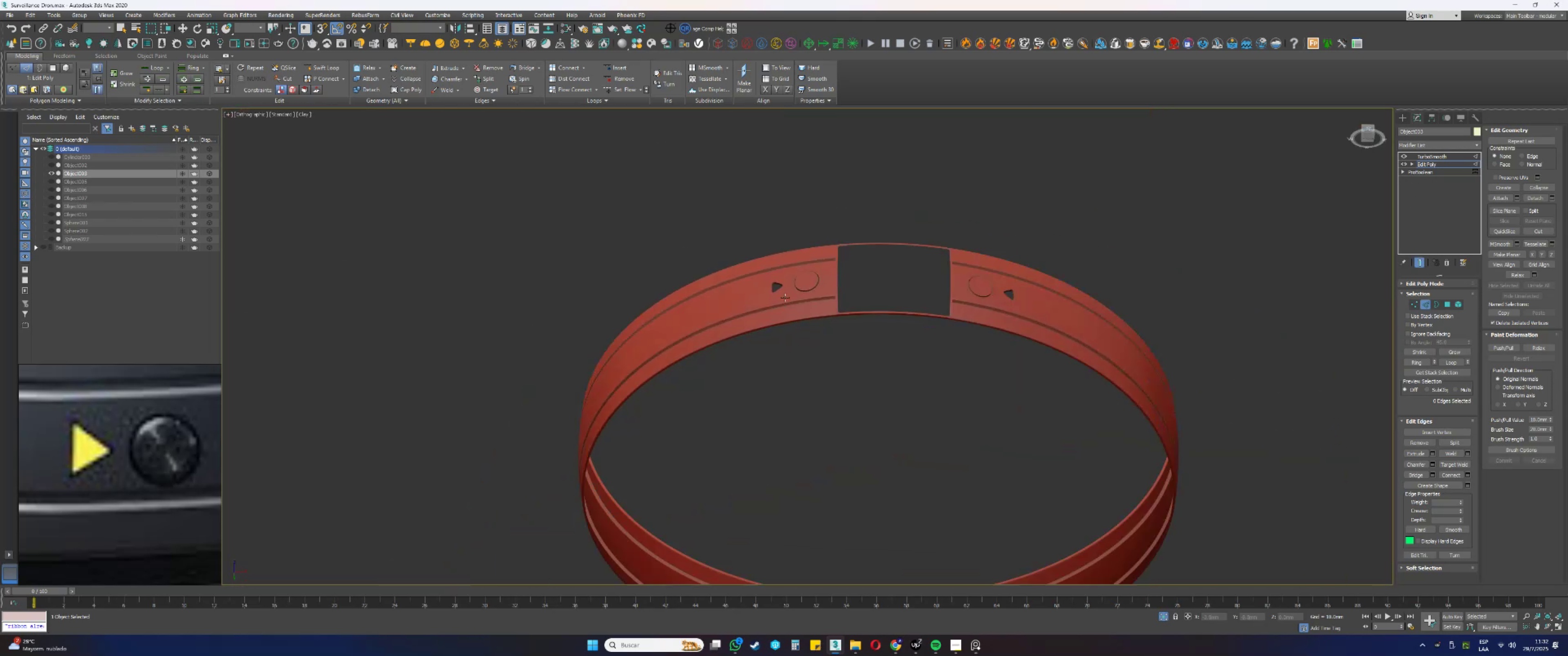 
hold_key(key=AltLeft, duration=0.57)
 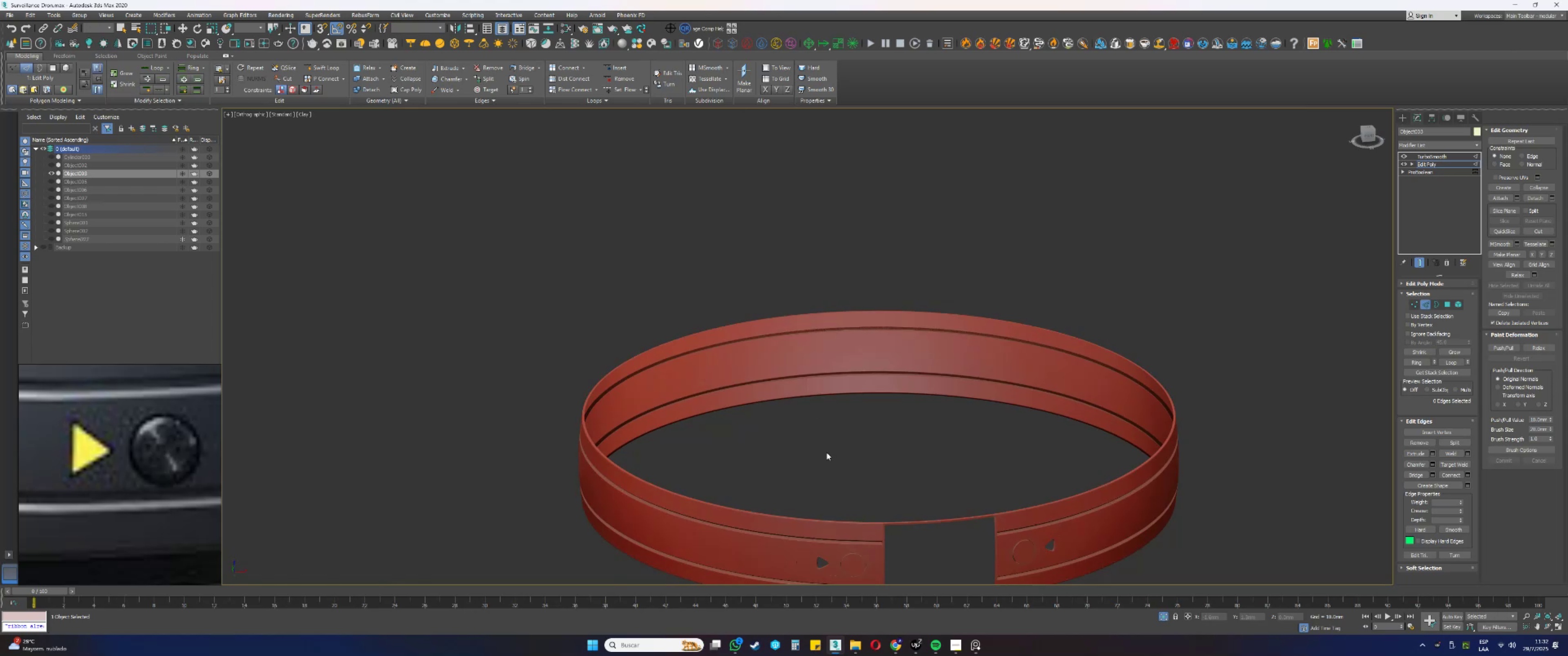 
key(Alt+AltLeft)
 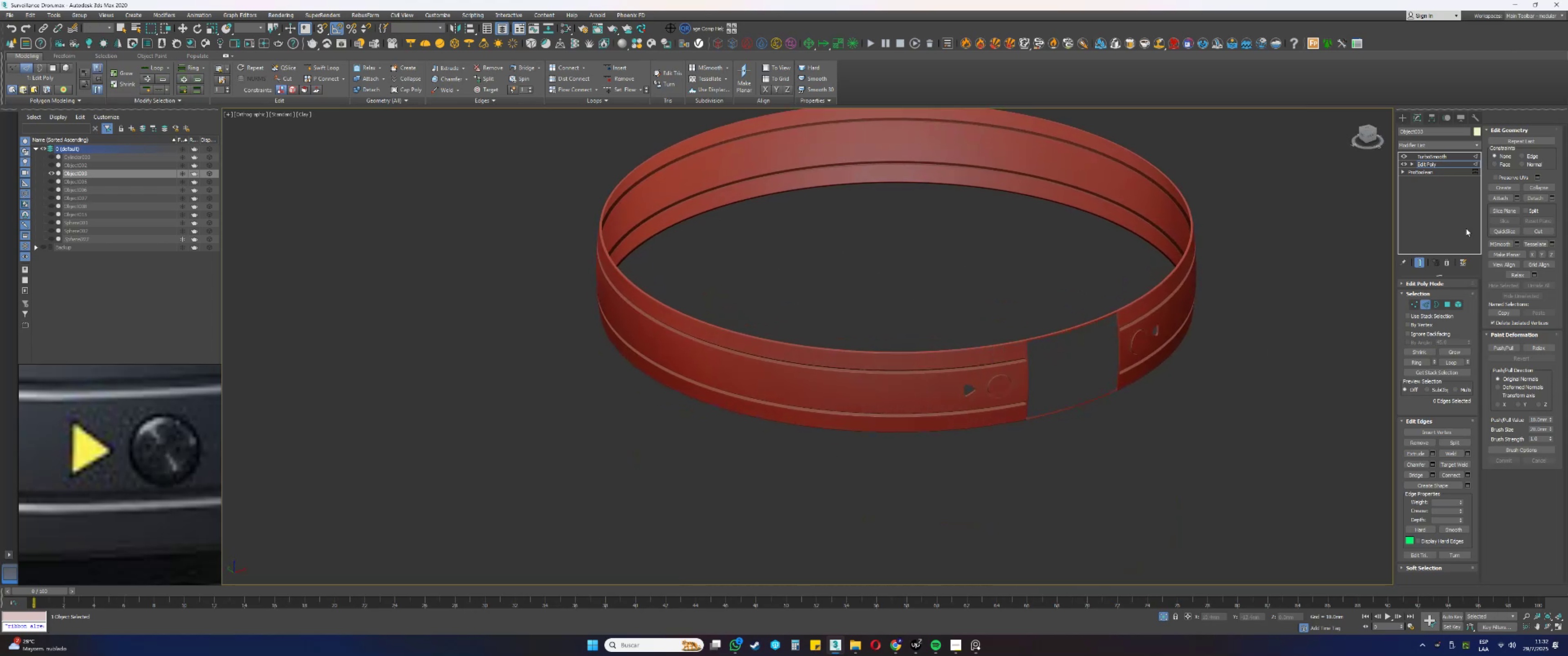 
hold_key(key=AltLeft, duration=0.45)
 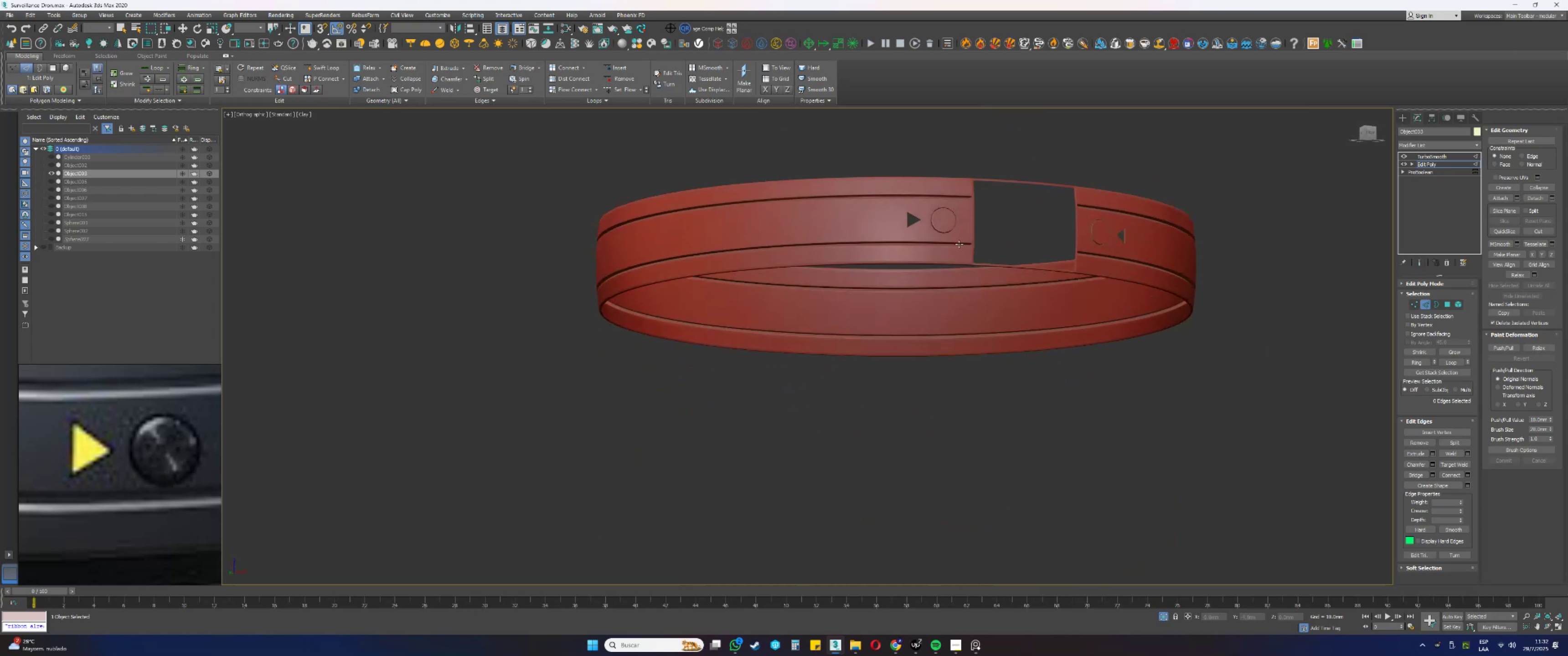 
scroll: coordinate [911, 228], scroll_direction: up, amount: 7.0
 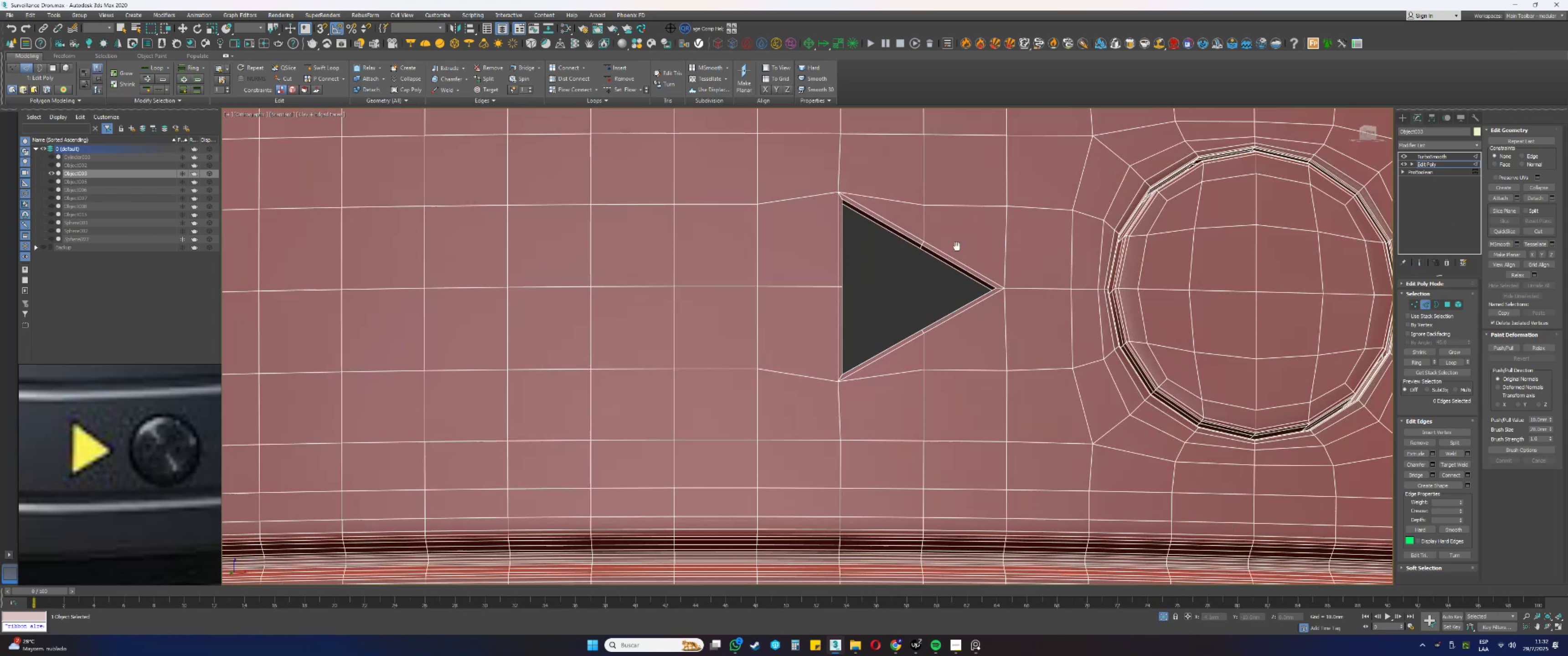 
key(F4)
 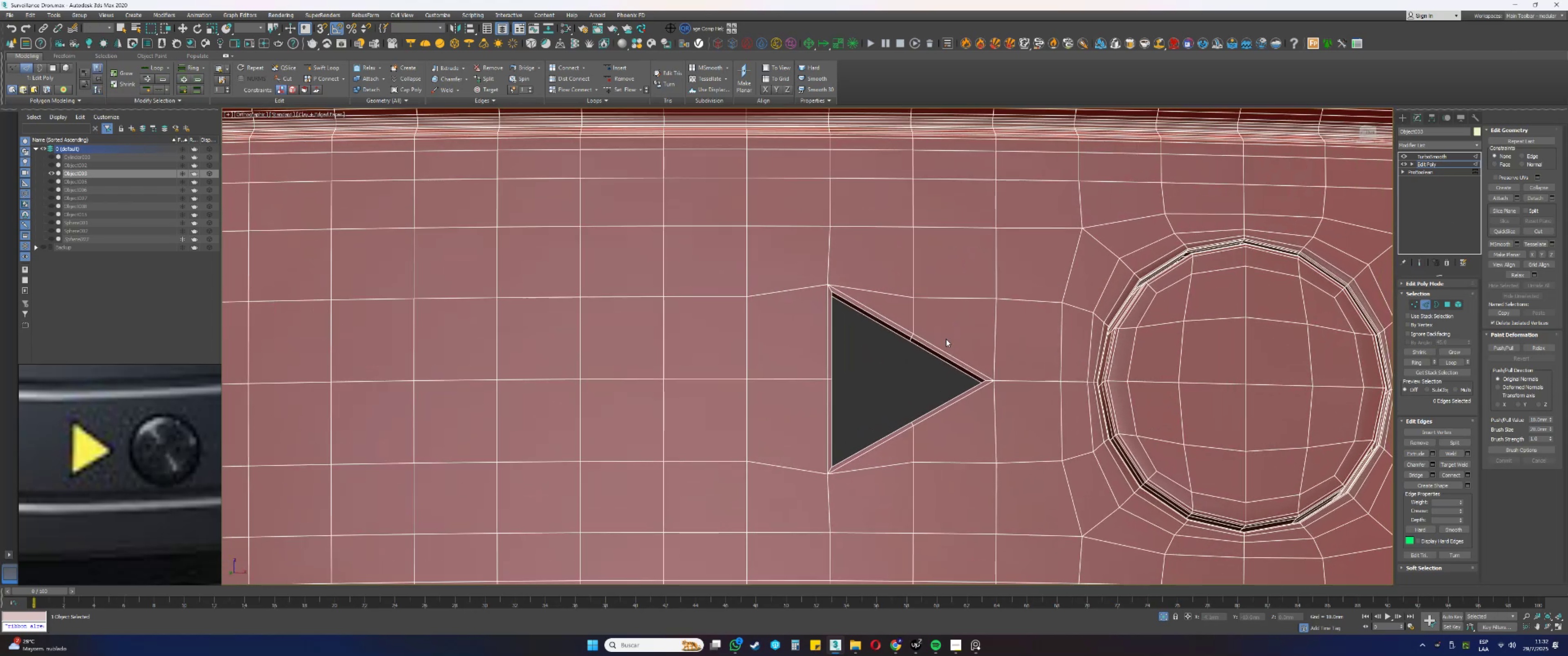 
scroll: coordinate [960, 383], scroll_direction: up, amount: 1.0
 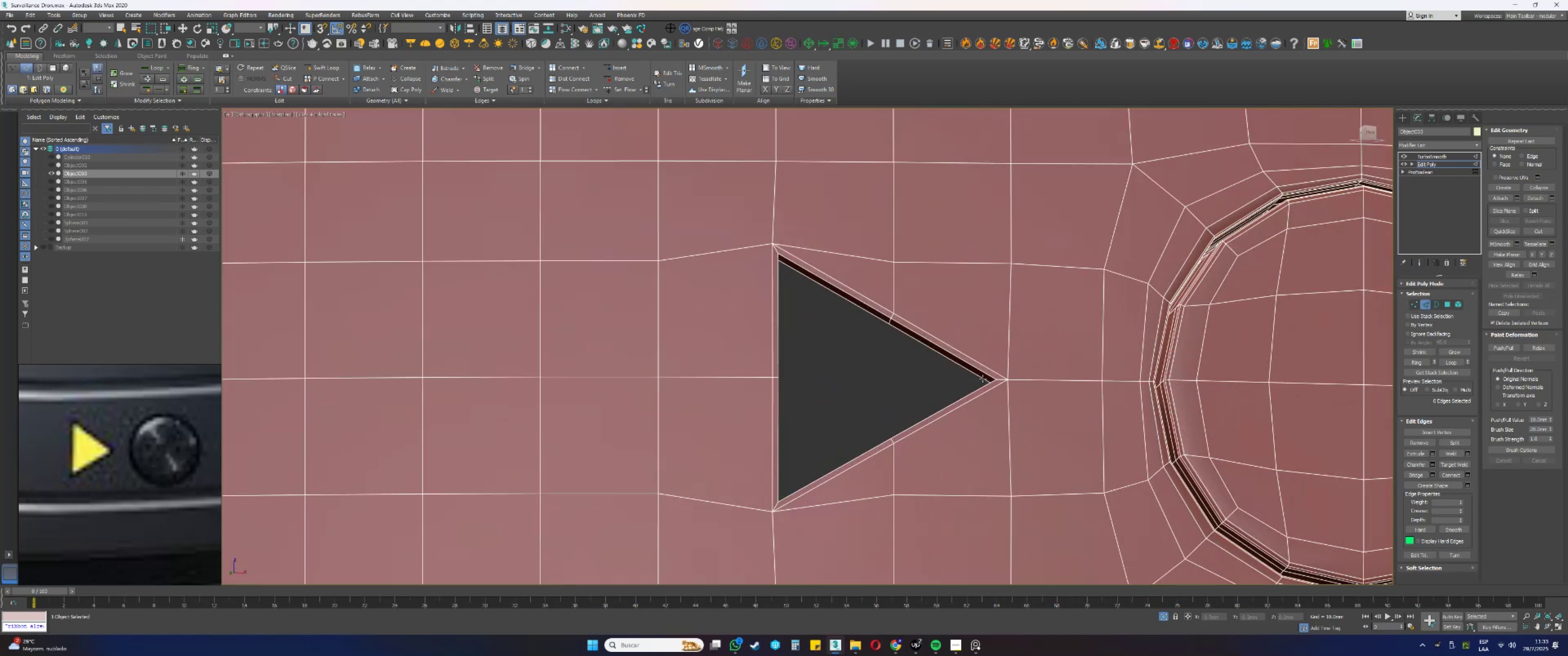 
type(22)
 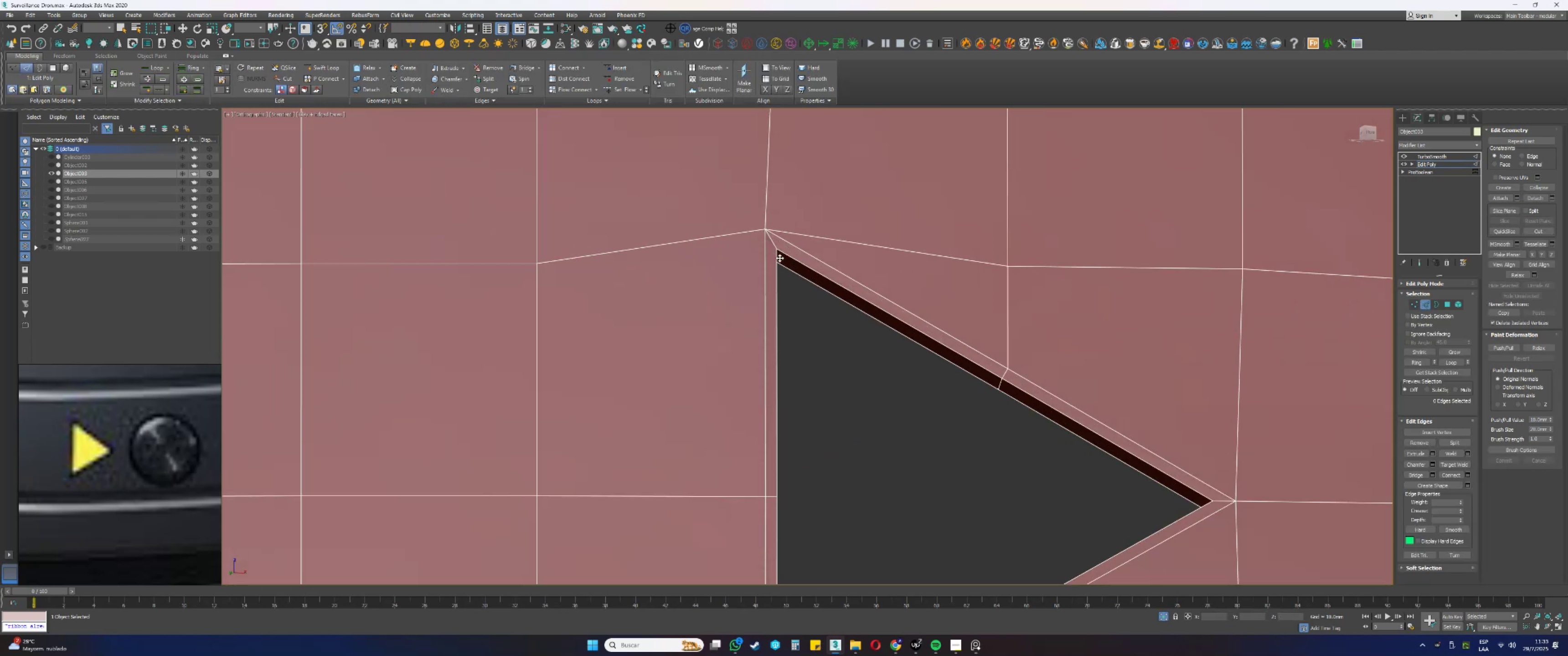 
scroll: coordinate [779, 258], scroll_direction: up, amount: 2.0
 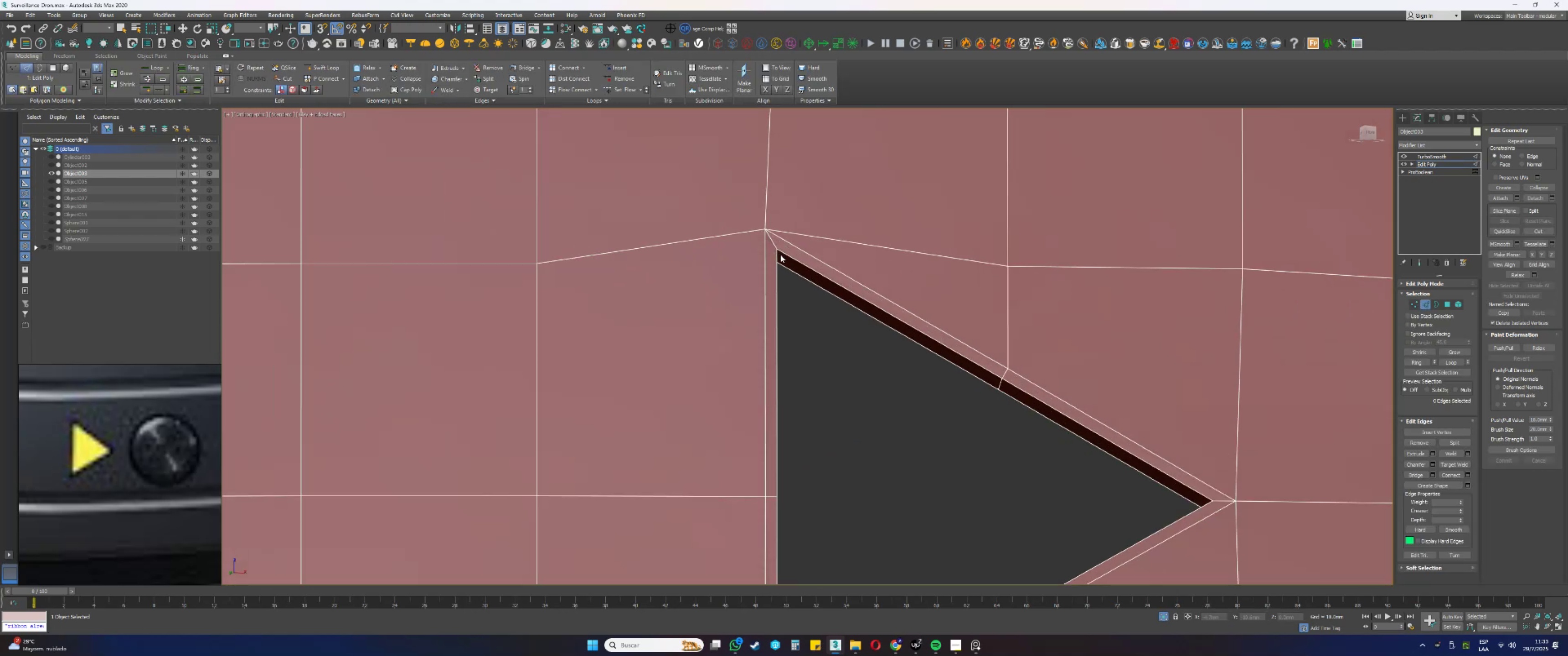 
left_click([773, 246])
 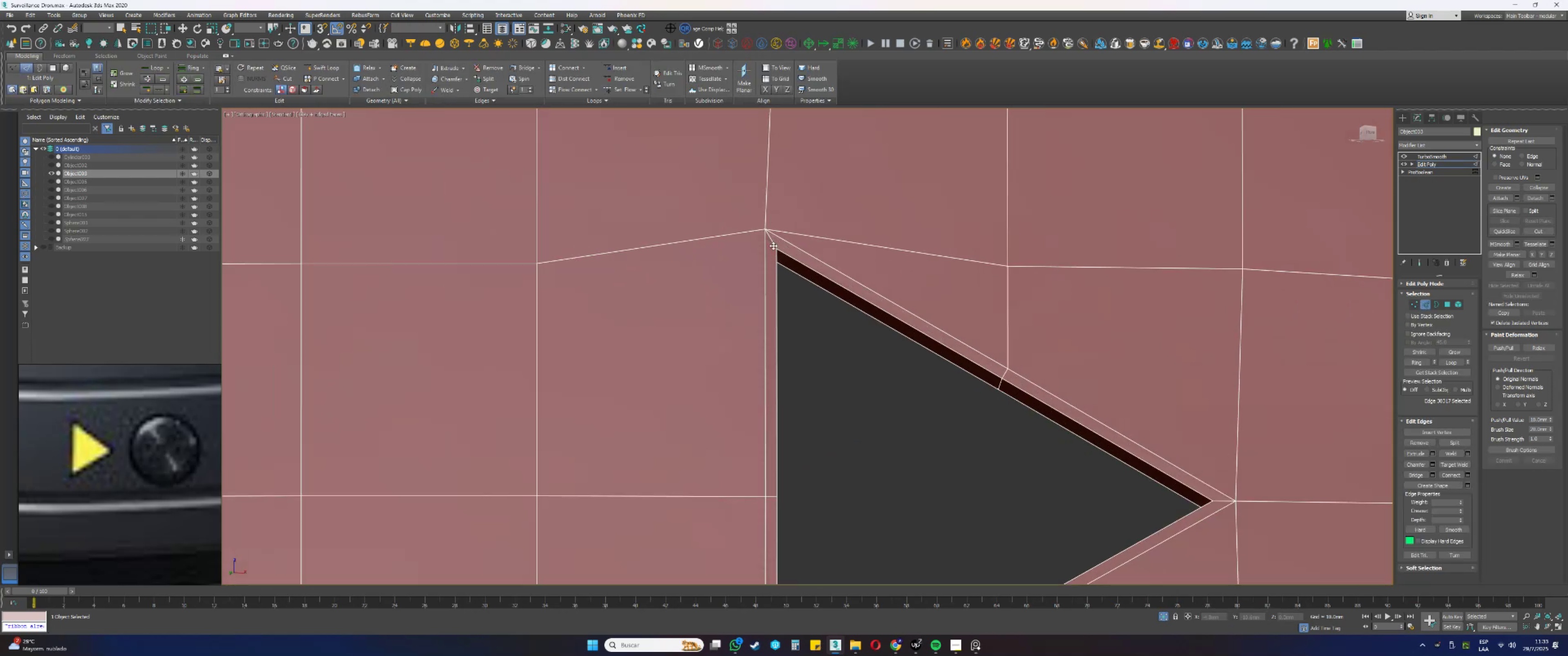 
hold_key(key=AltLeft, duration=0.42)
scroll: coordinate [781, 255], scroll_direction: up, amount: 1.0
 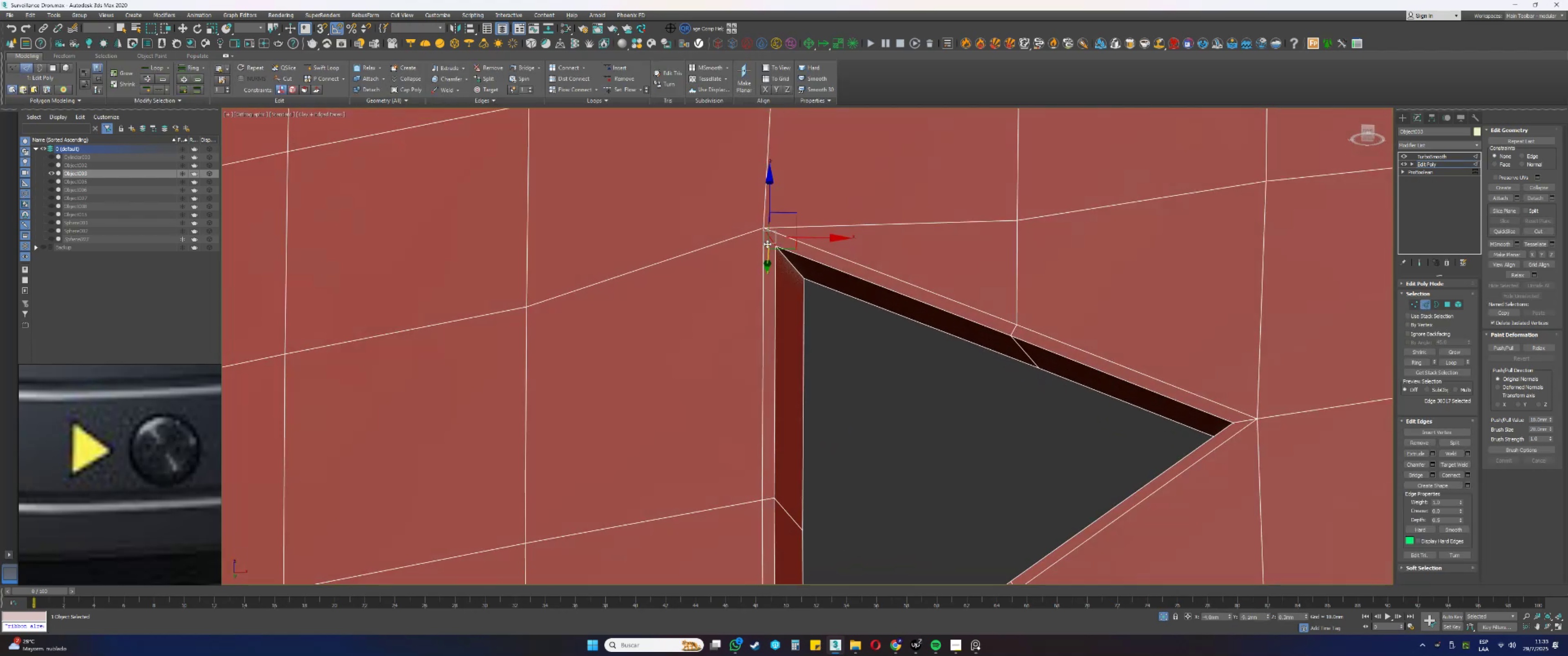 
hold_key(key=ControlLeft, duration=0.56)
left_click([787, 259])
 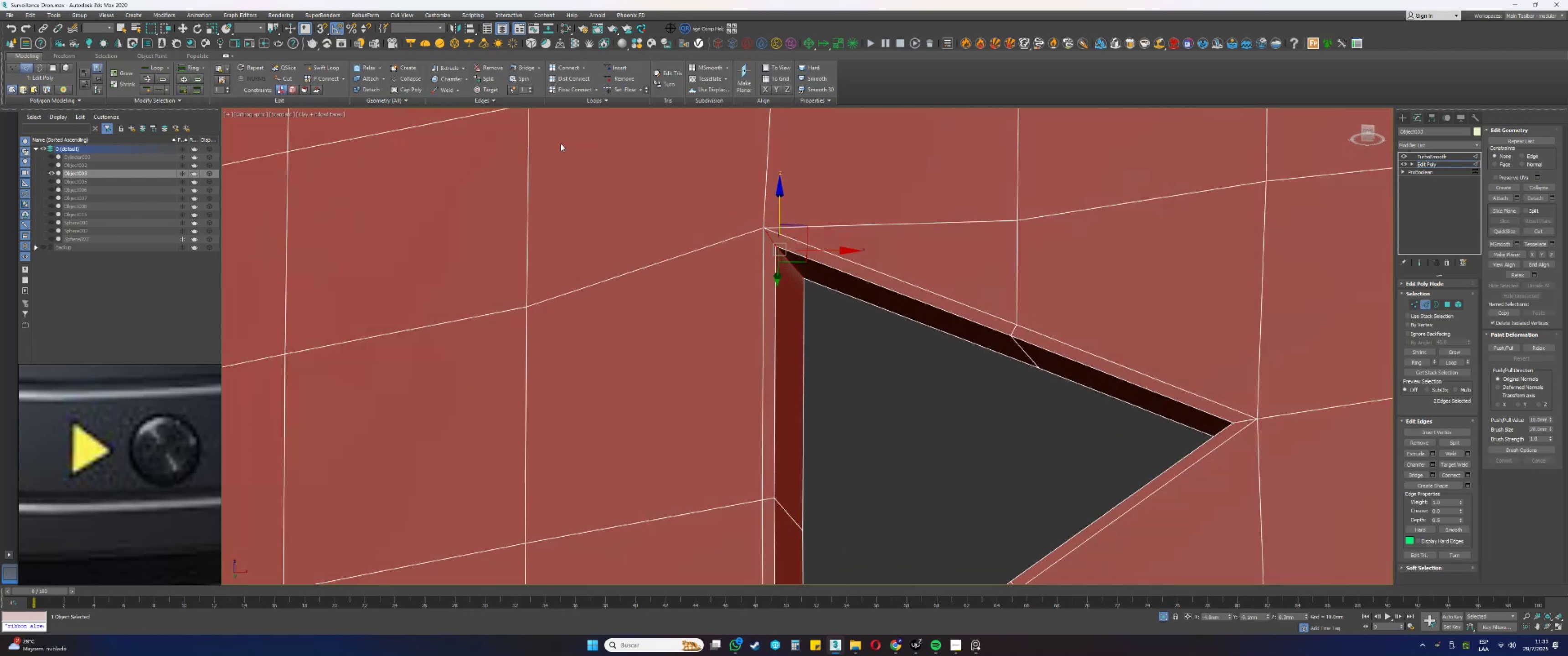 
scroll: coordinate [810, 232], scroll_direction: up, amount: 1.0
 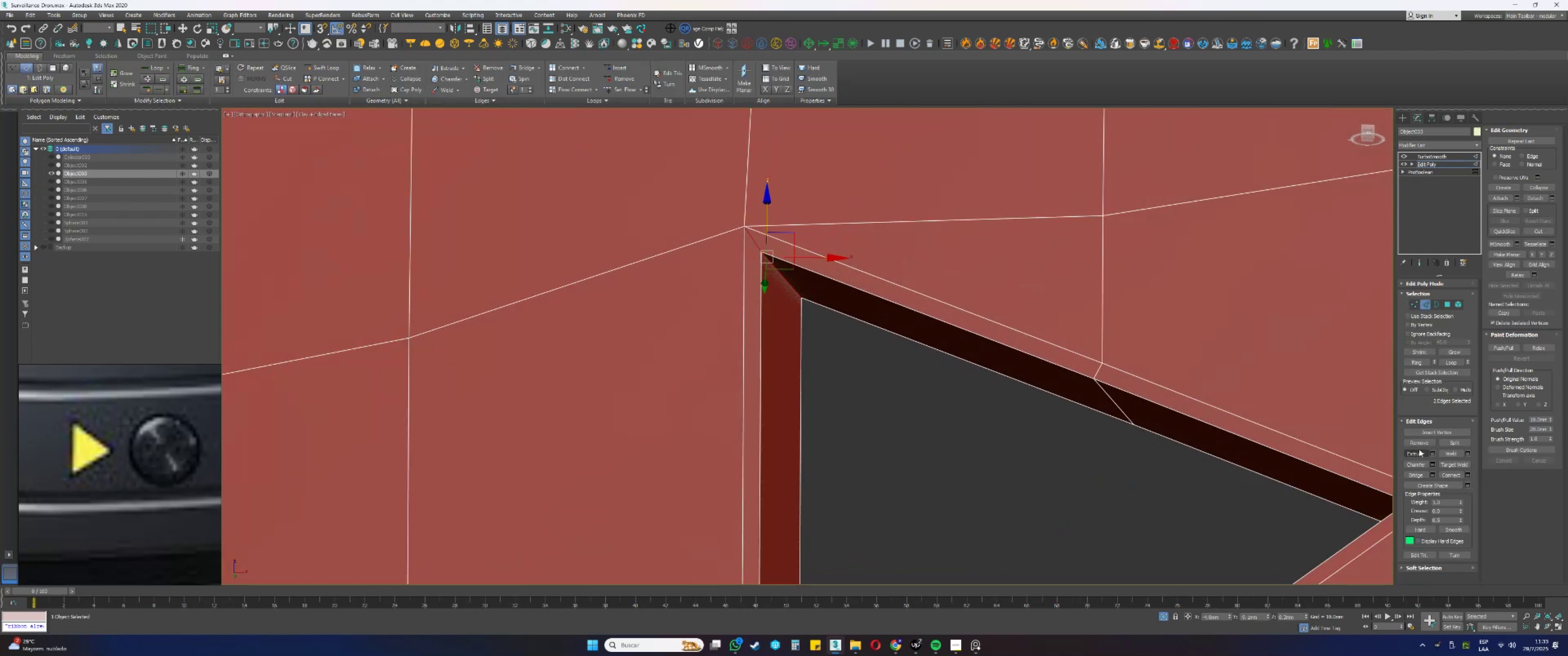 
left_click([1418, 464])
 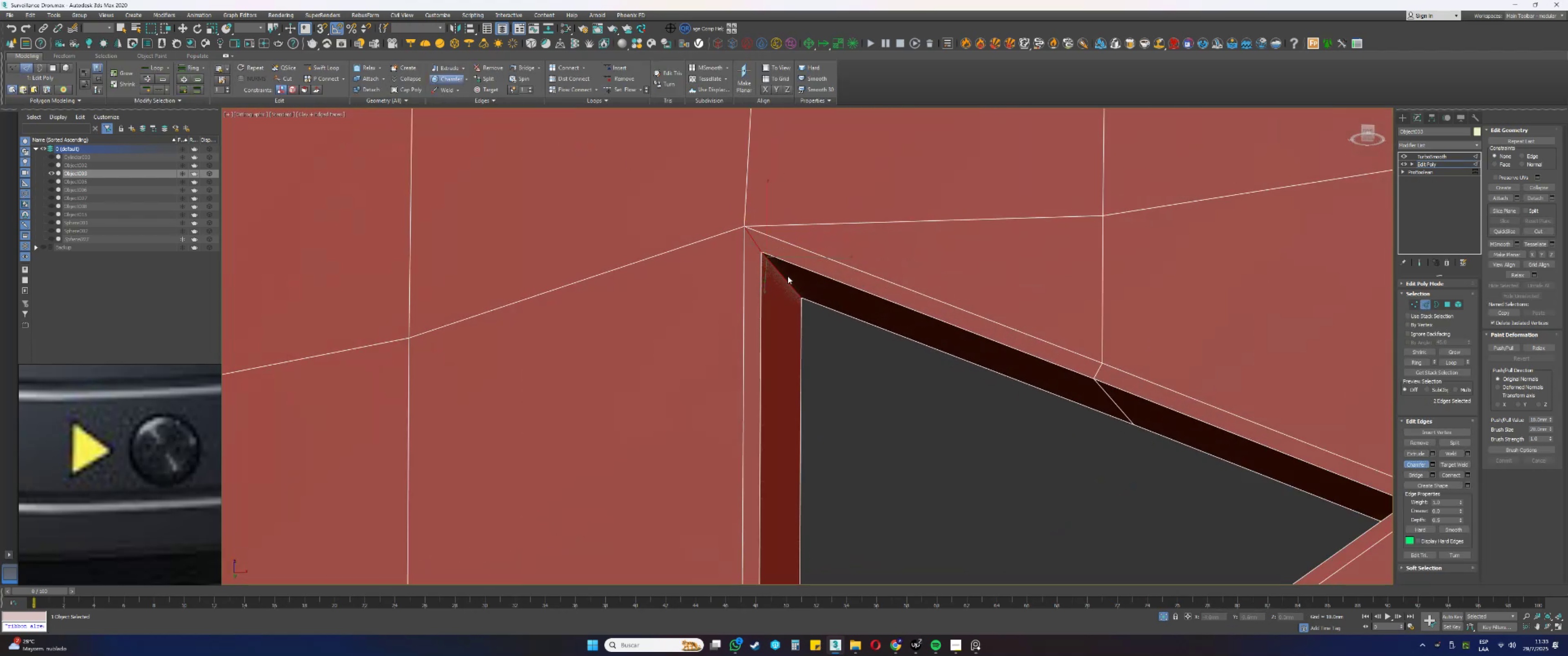 
left_click_drag(start_coordinate=[783, 275], to_coordinate=[782, 266])
 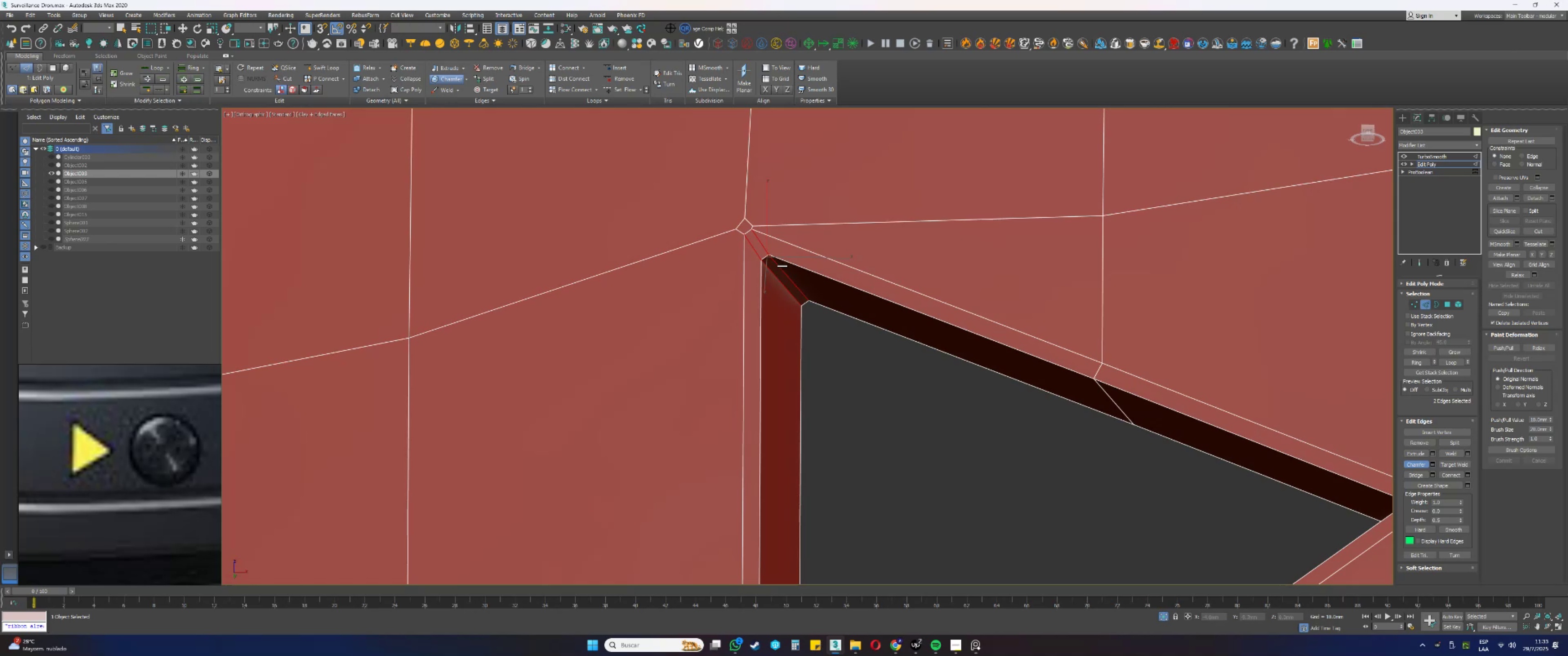 
key(Control+ControlLeft)
 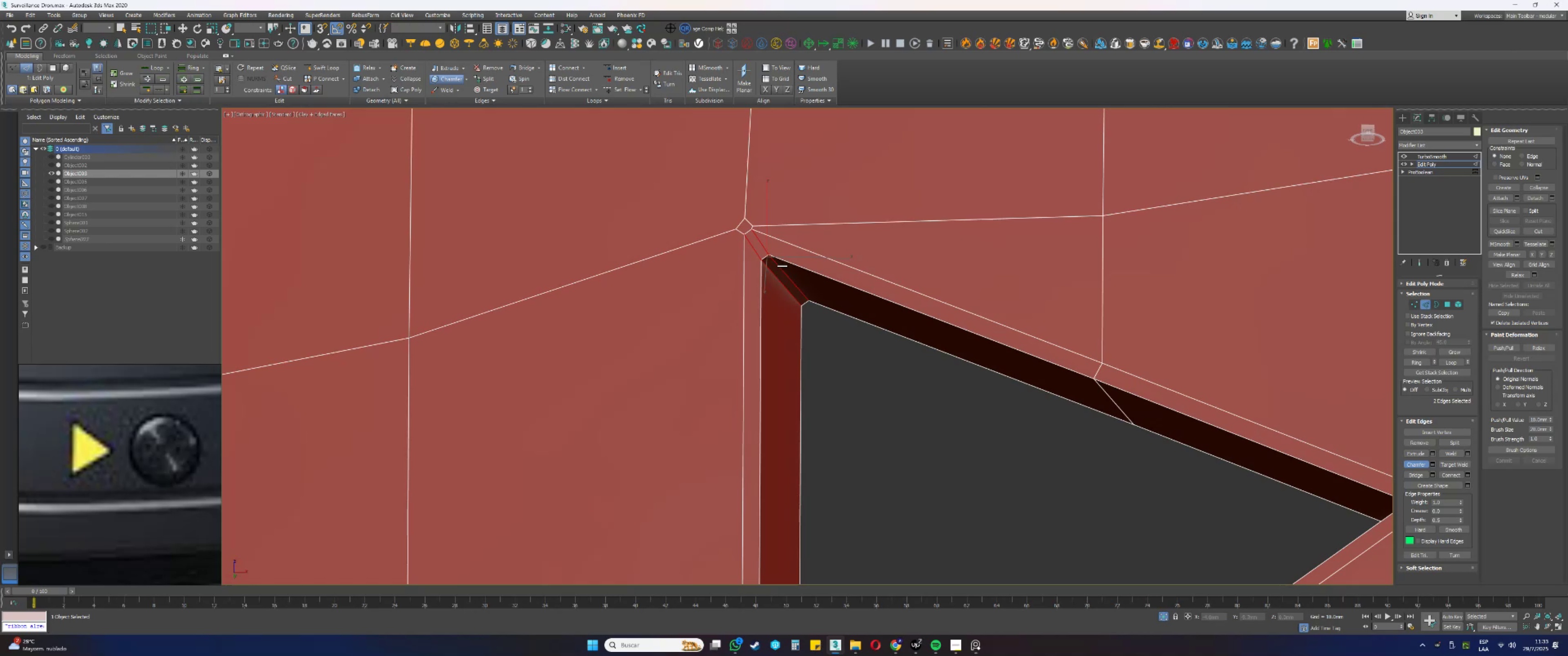 
key(Control+Z)
 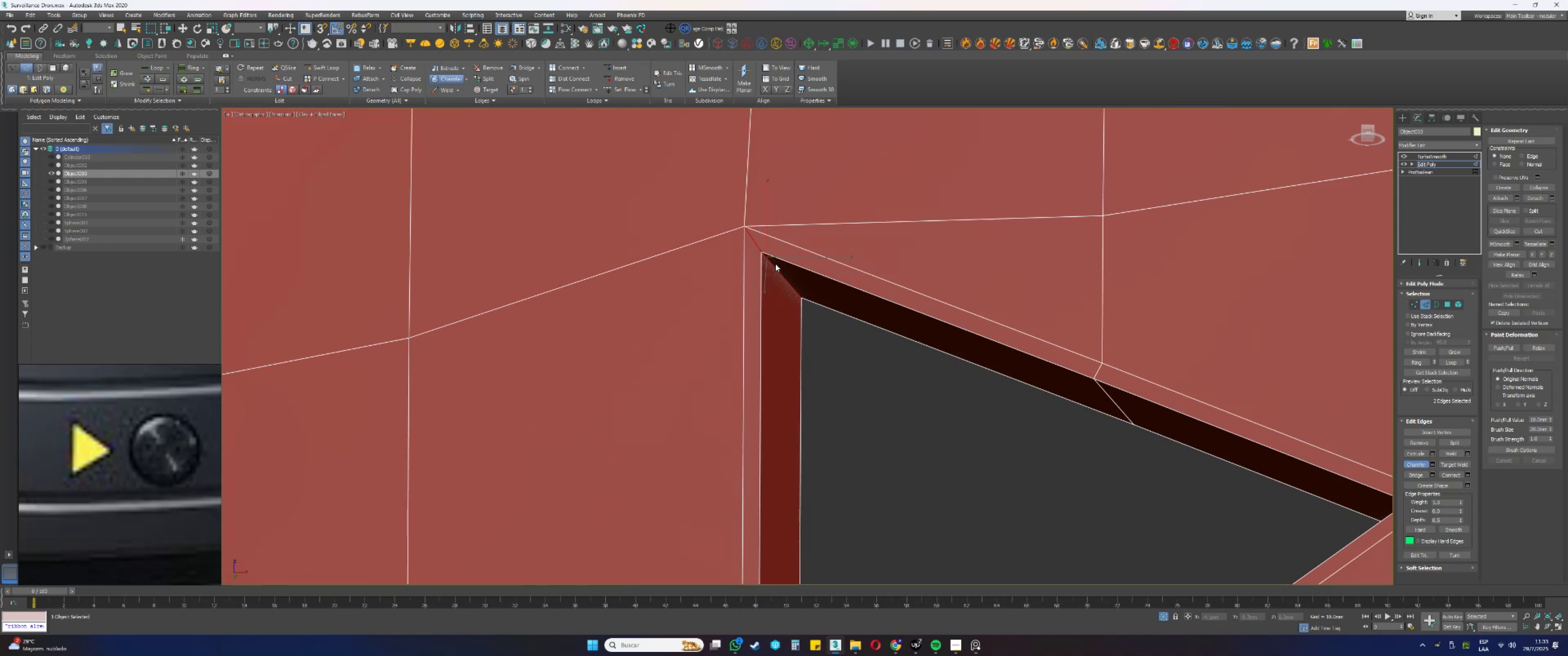 
hold_key(key=AltLeft, duration=0.41)
right_click([755, 246])
 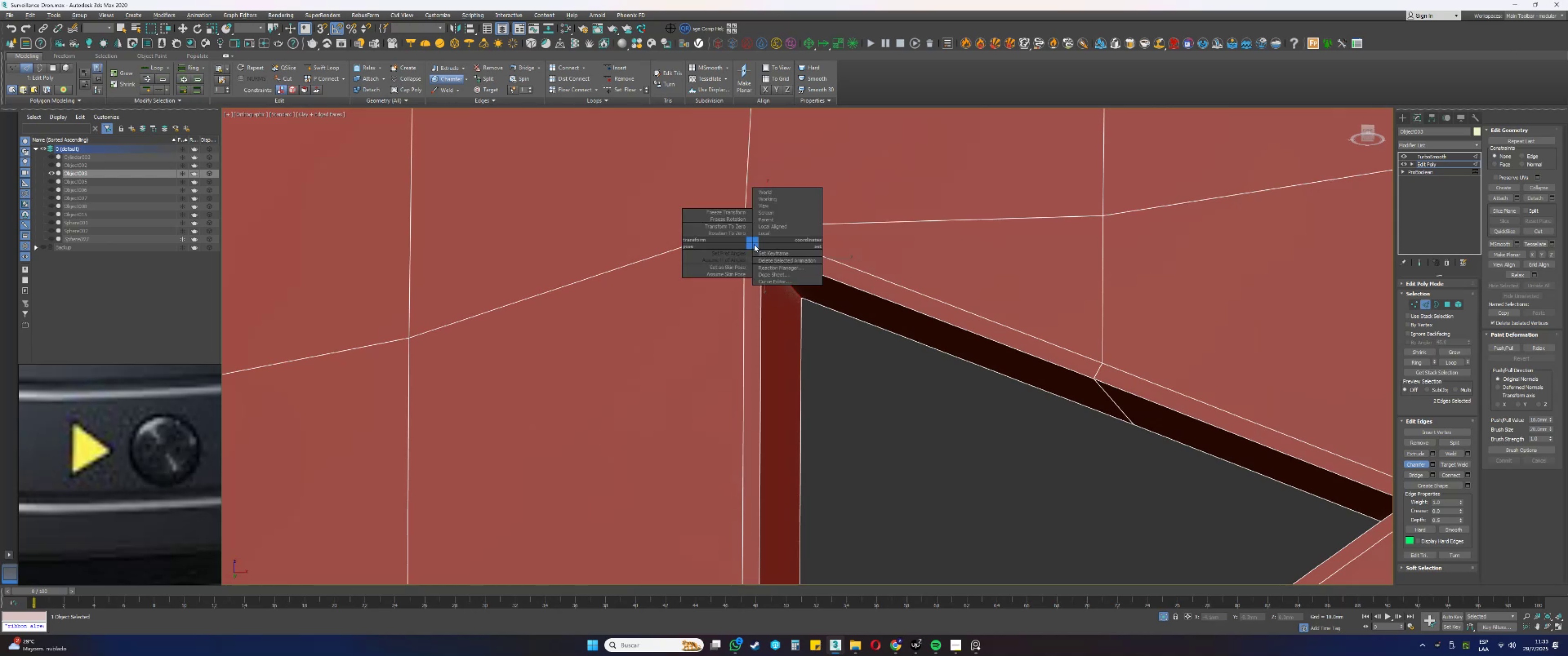 
key(Escape)
 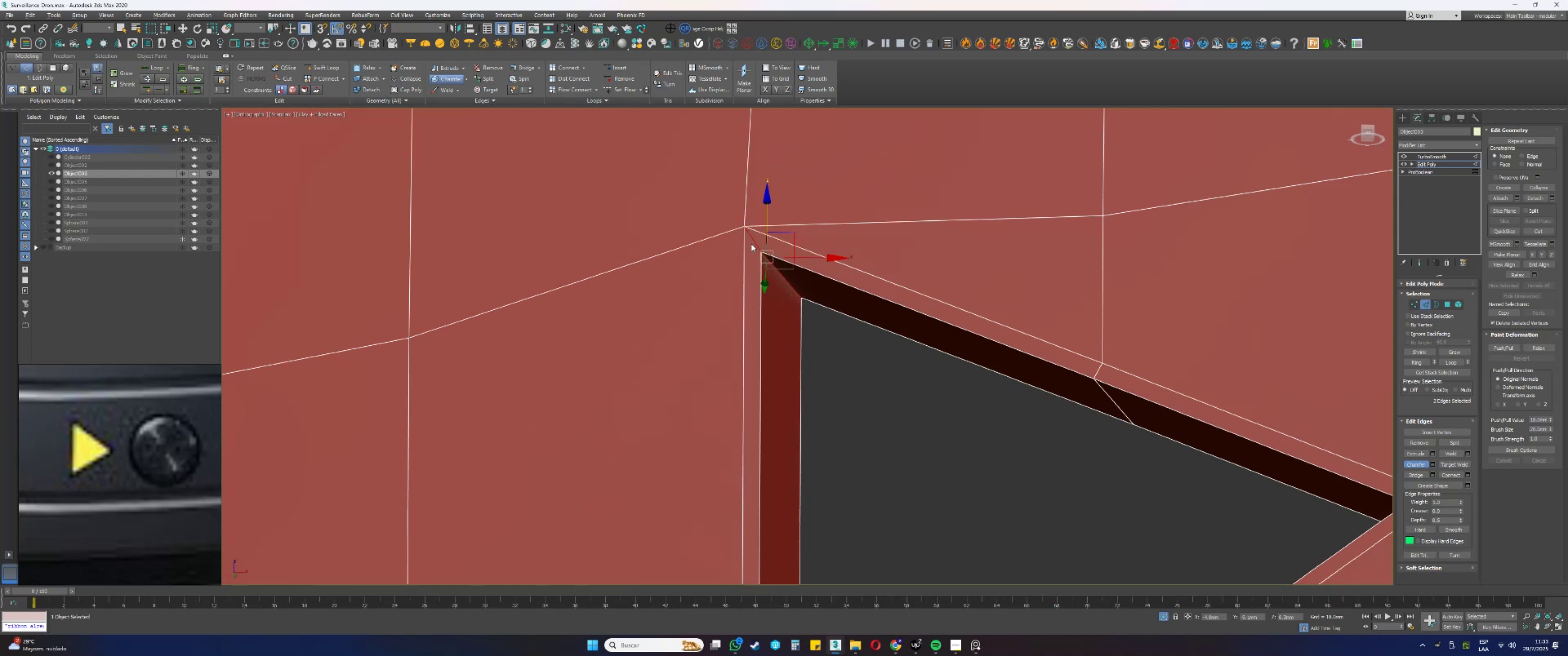 
key(Alt+AltLeft)
 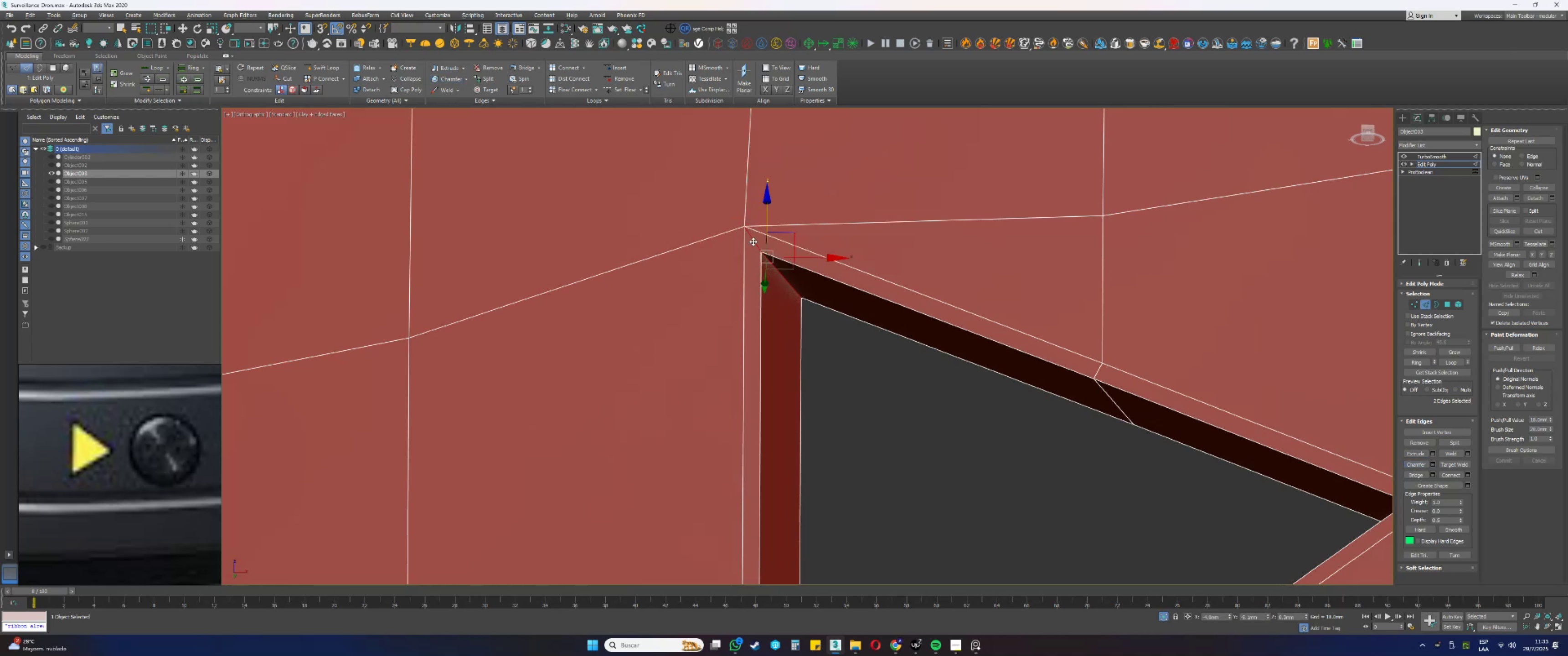 
left_click([753, 241])
 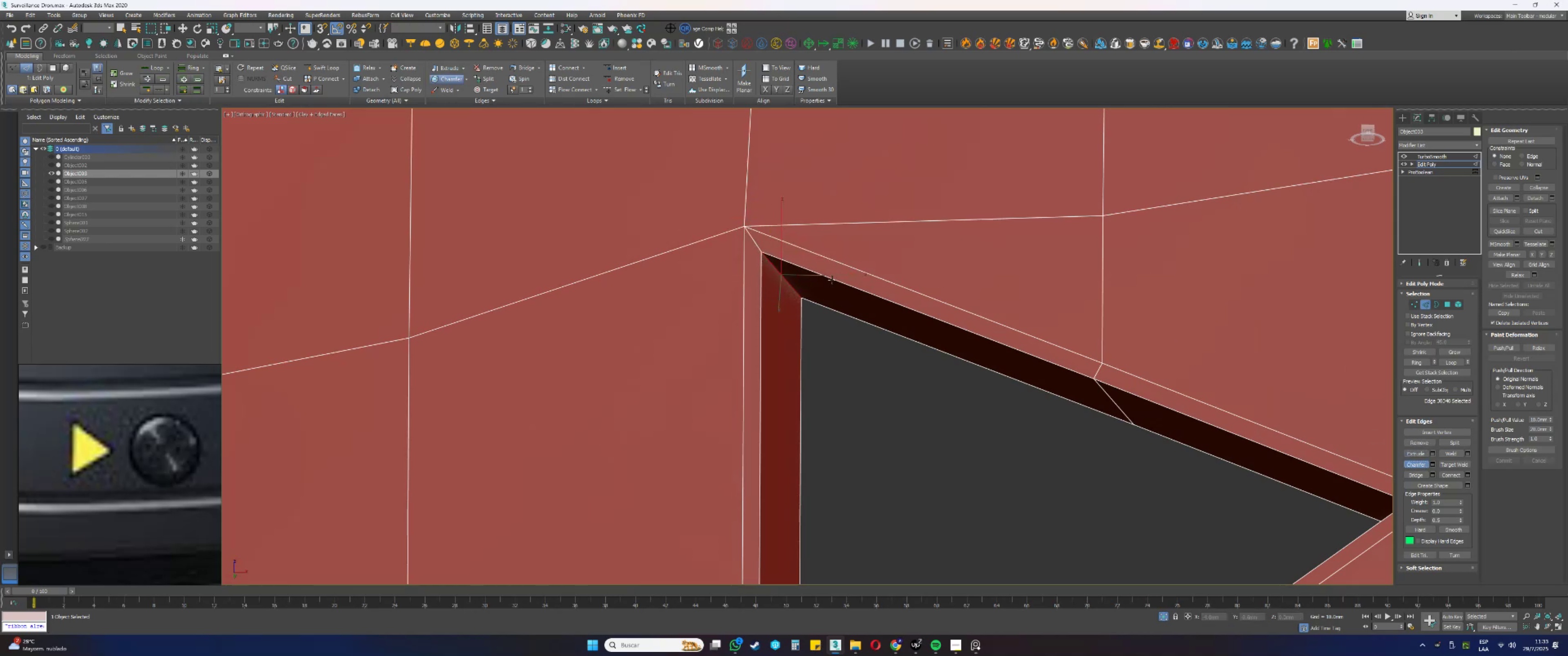 
left_click_drag(start_coordinate=[775, 268], to_coordinate=[766, 260])
 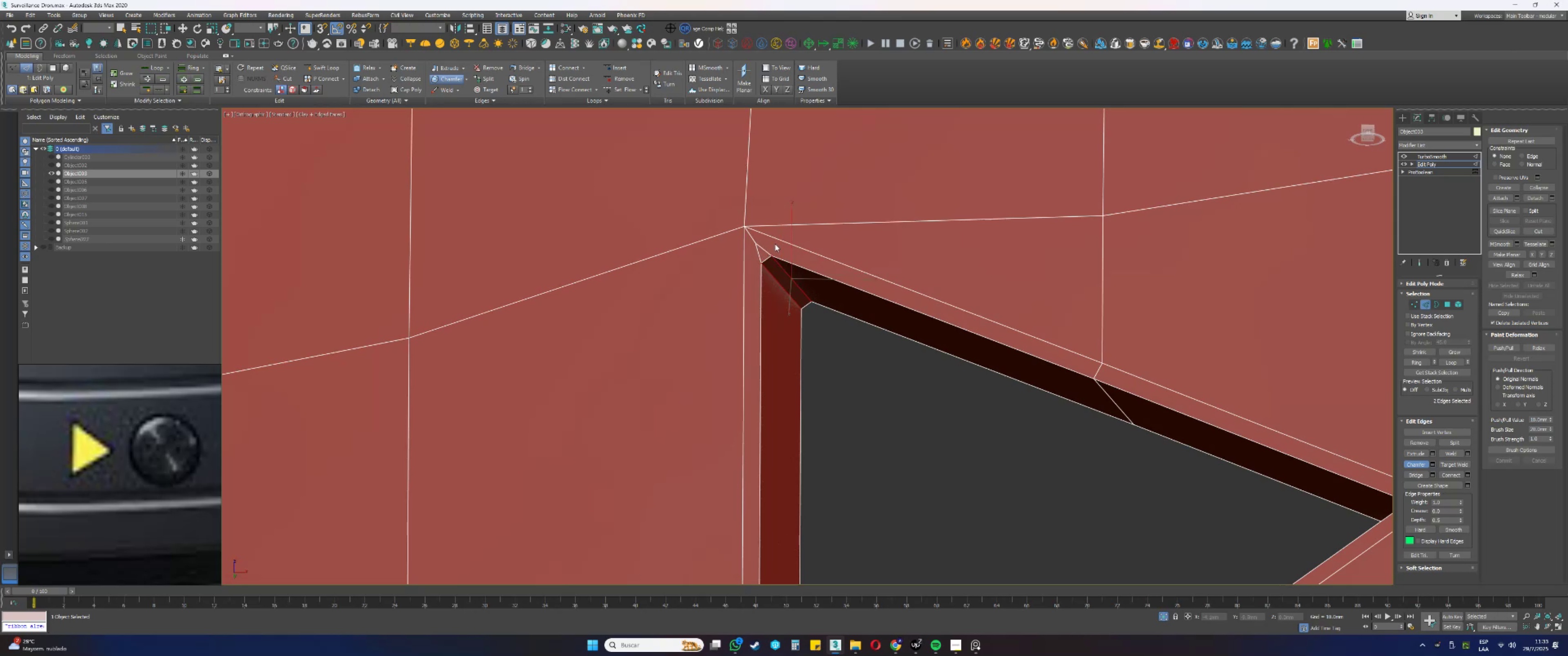 
right_click([775, 244])
 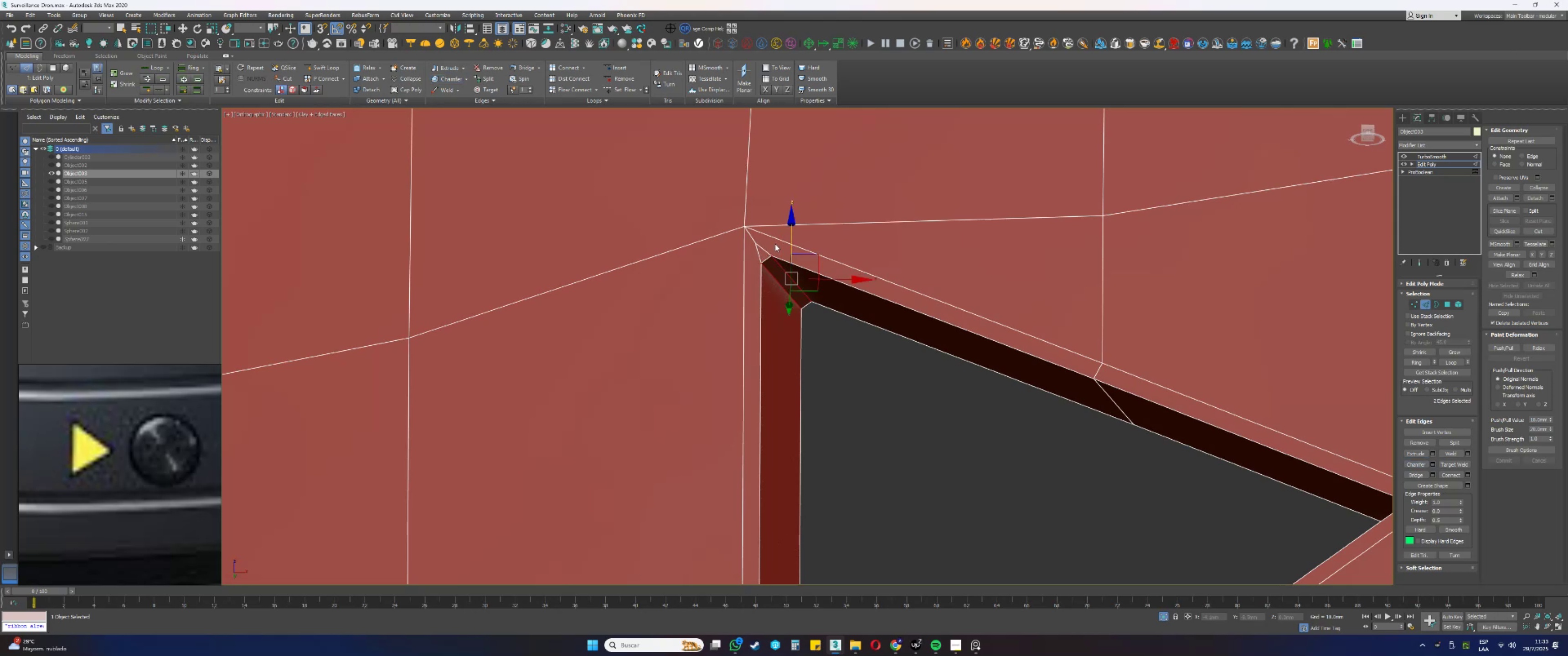 
scroll: coordinate [792, 307], scroll_direction: down, amount: 2.0
 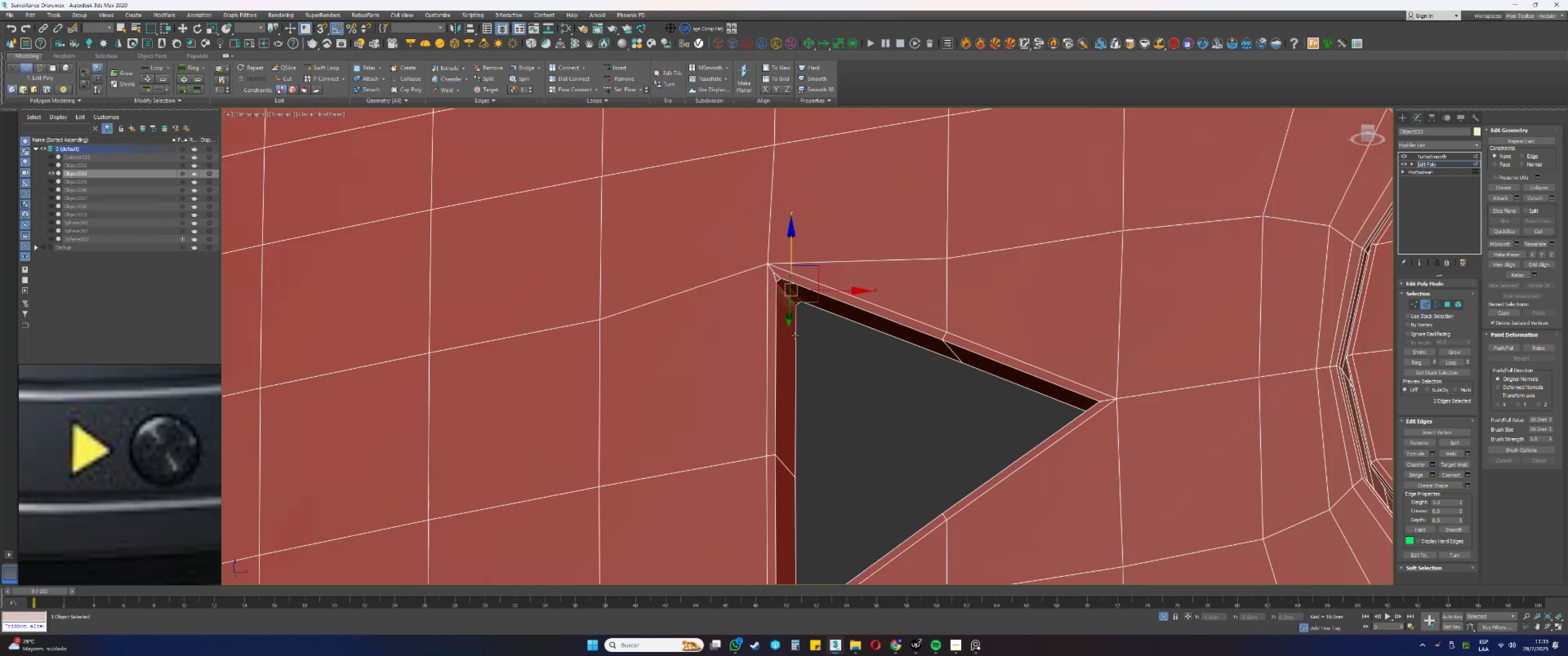 
hold_key(key=AltLeft, duration=0.35)
 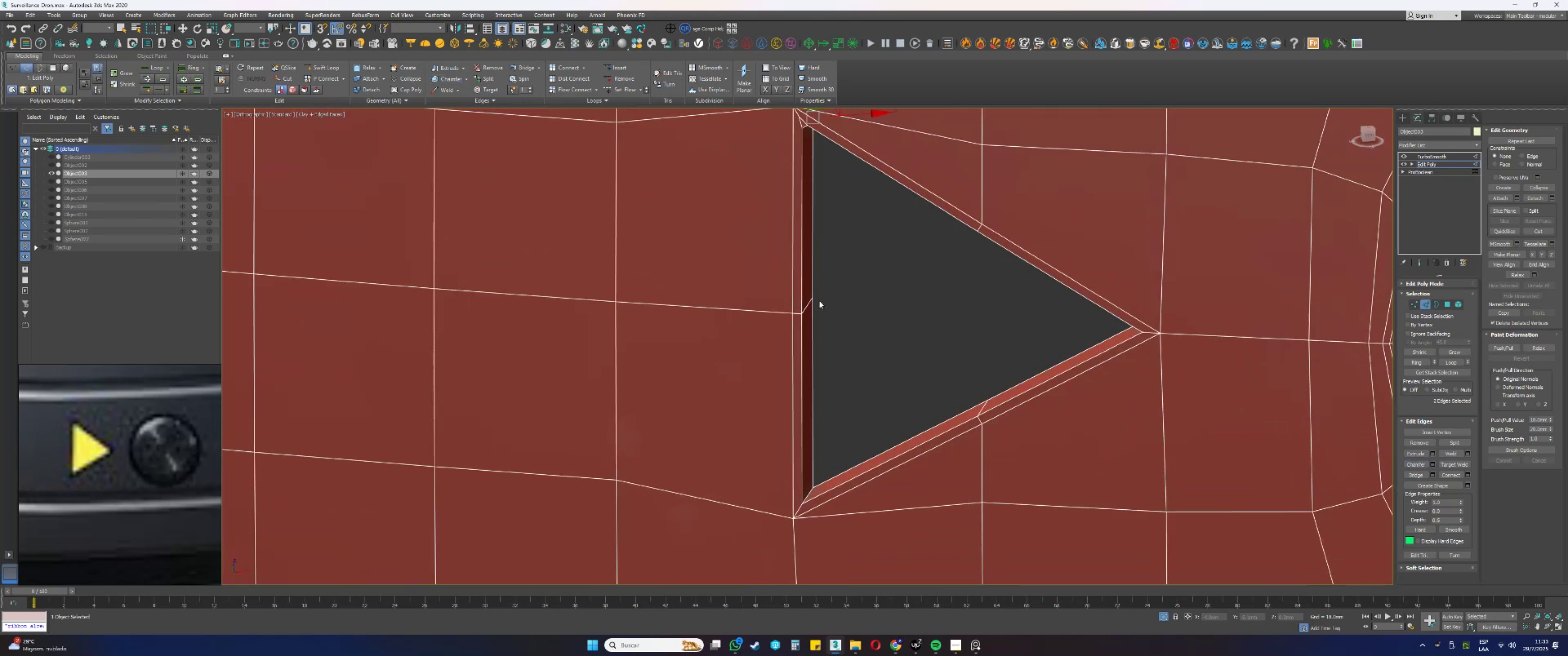 
key(Control+ControlLeft)
 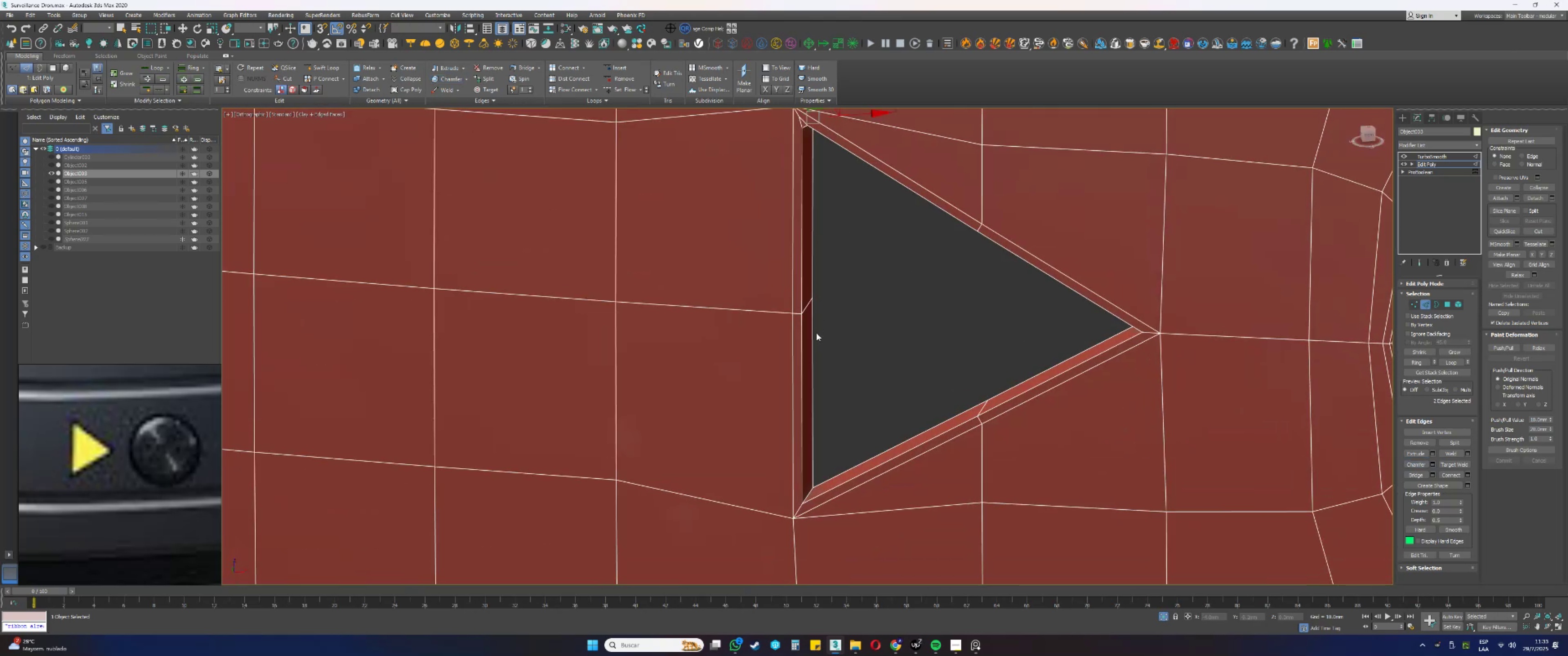 
key(Control+Z)
 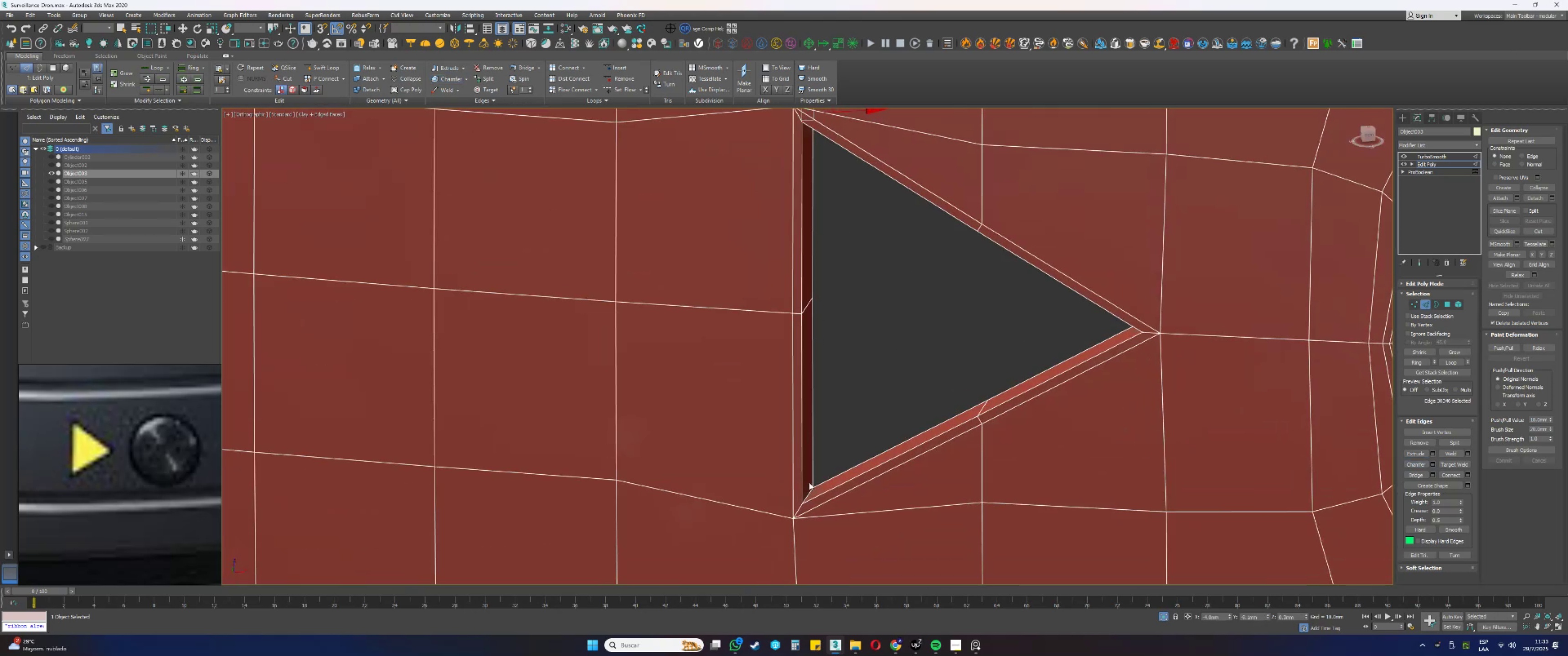 
hold_key(key=ControlLeft, duration=0.33)
left_click([810, 491])
 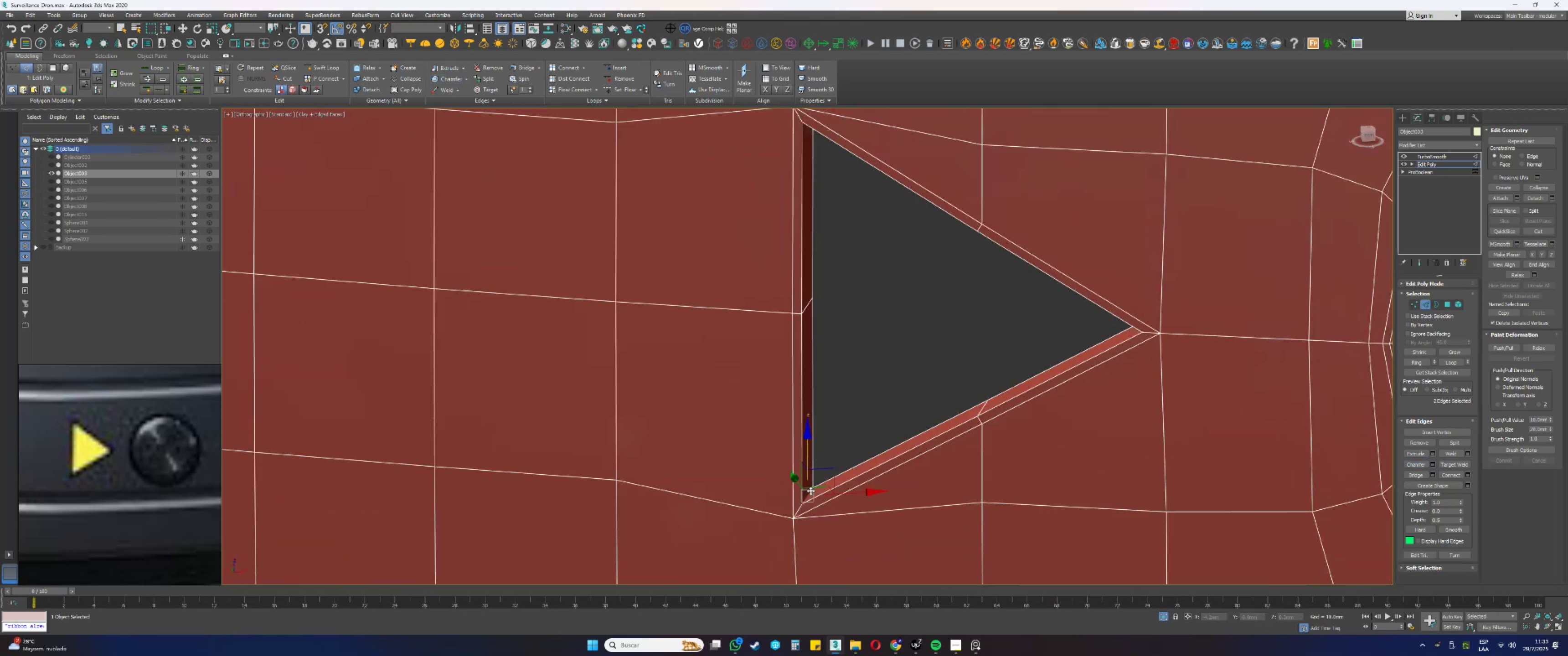 
hold_key(key=AltLeft, duration=0.48)
 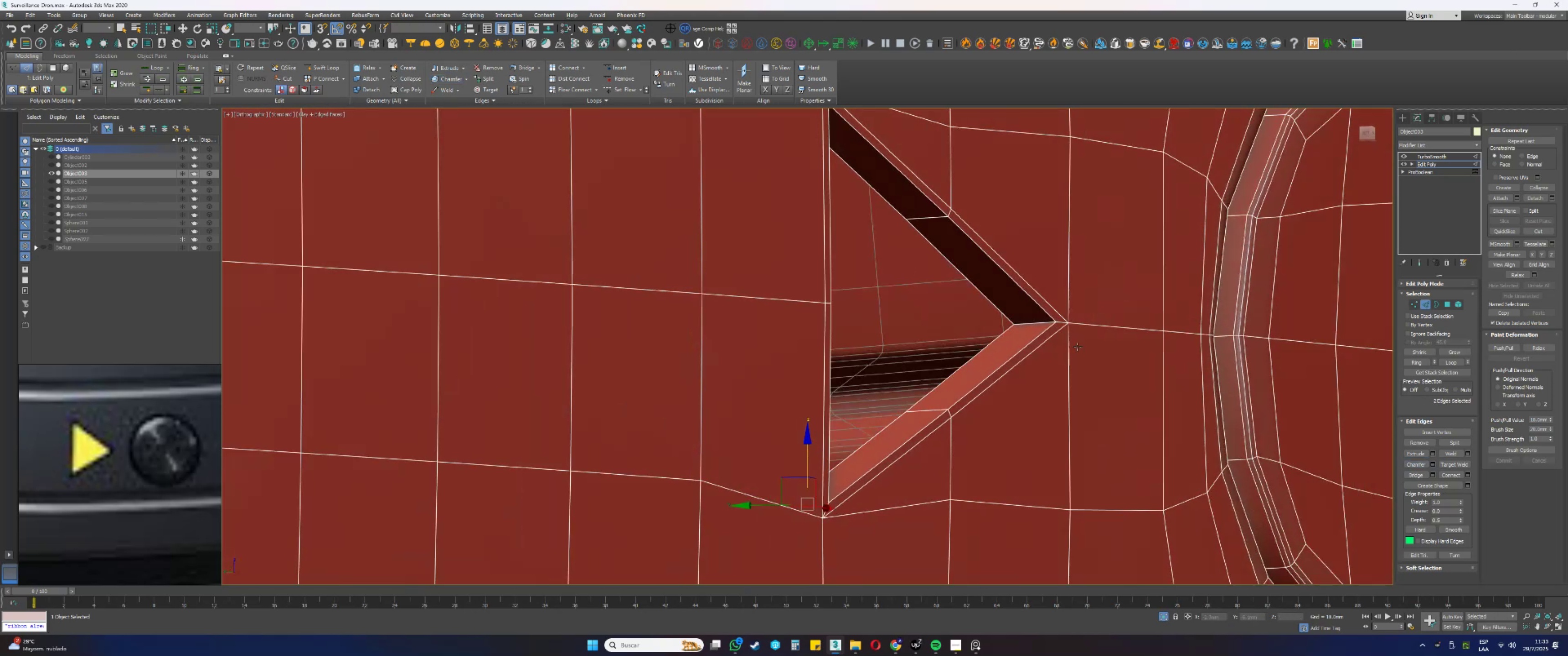 
hold_key(key=ControlLeft, duration=0.58)
left_click([1031, 323])
 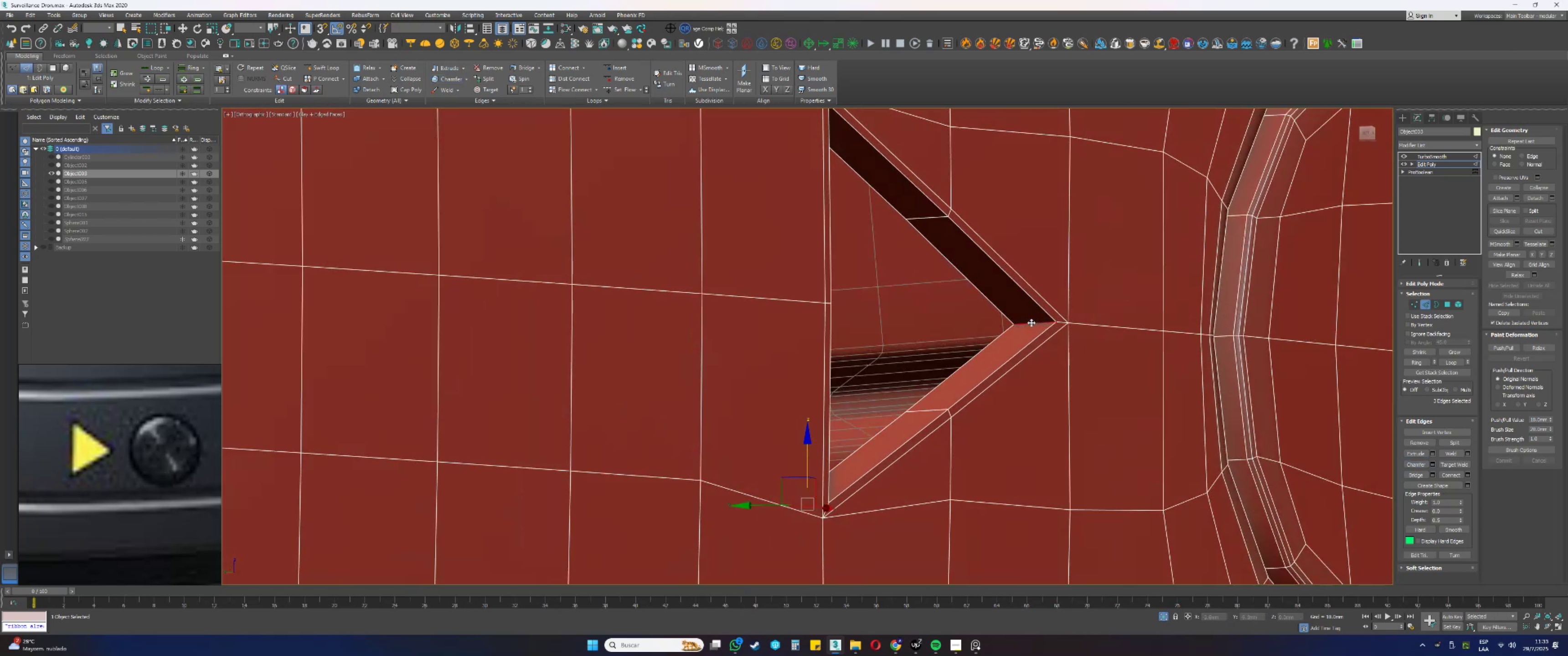 
hold_key(key=AltLeft, duration=0.78)
 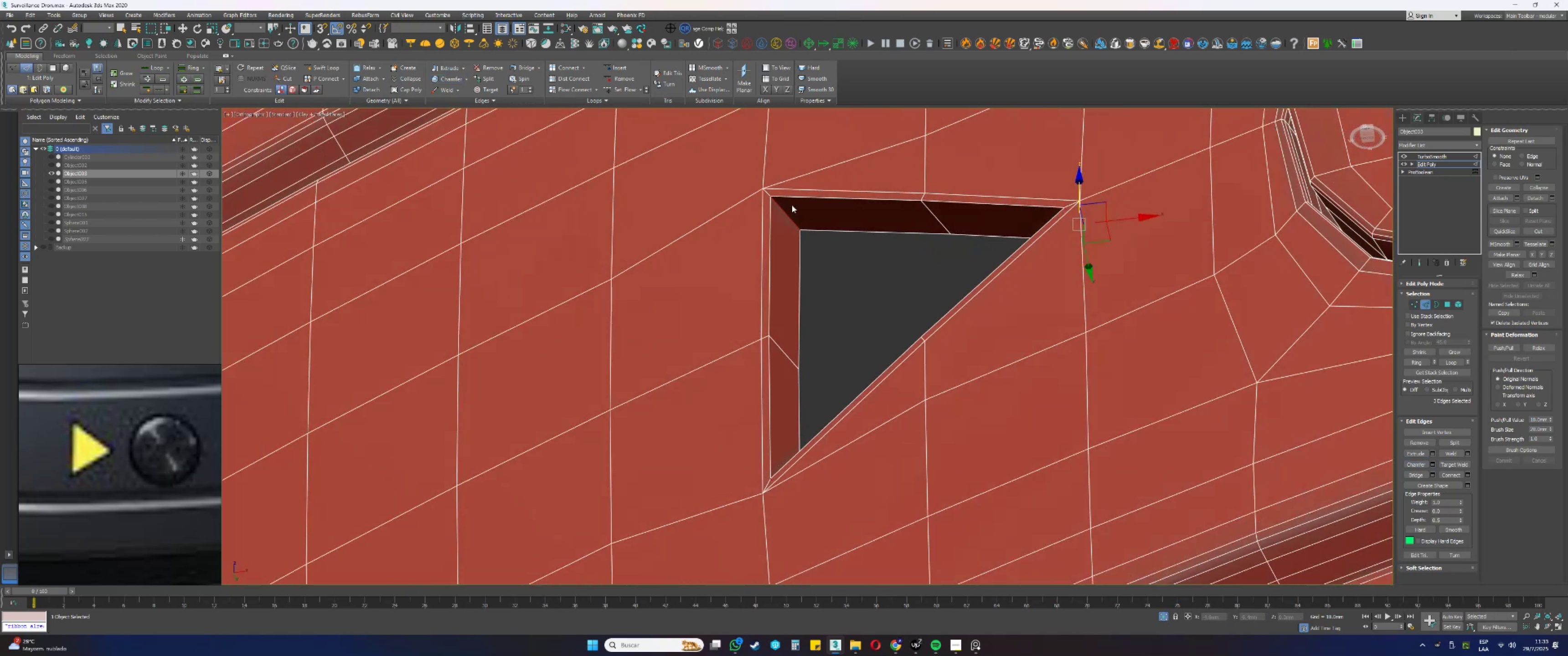 
scroll: coordinate [766, 192], scroll_direction: up, amount: 2.0
 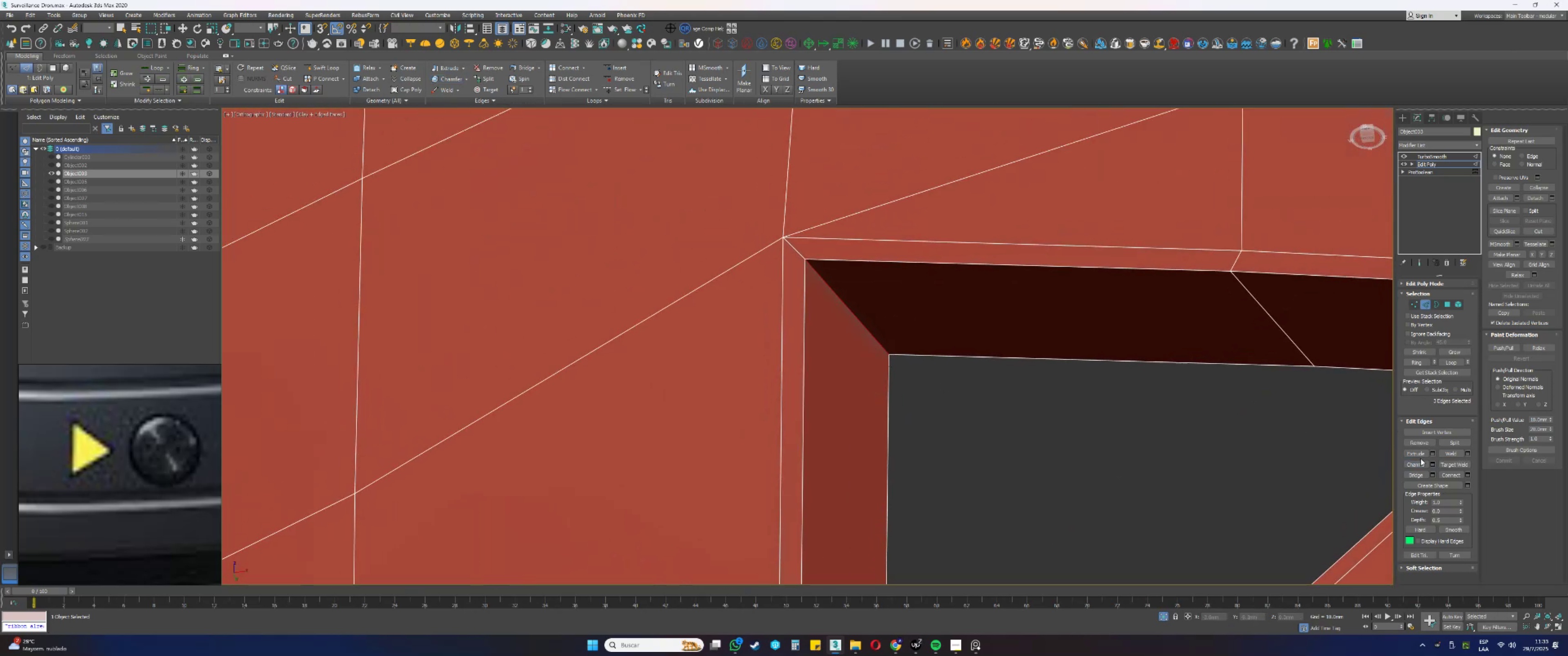 
left_click([1416, 466])
 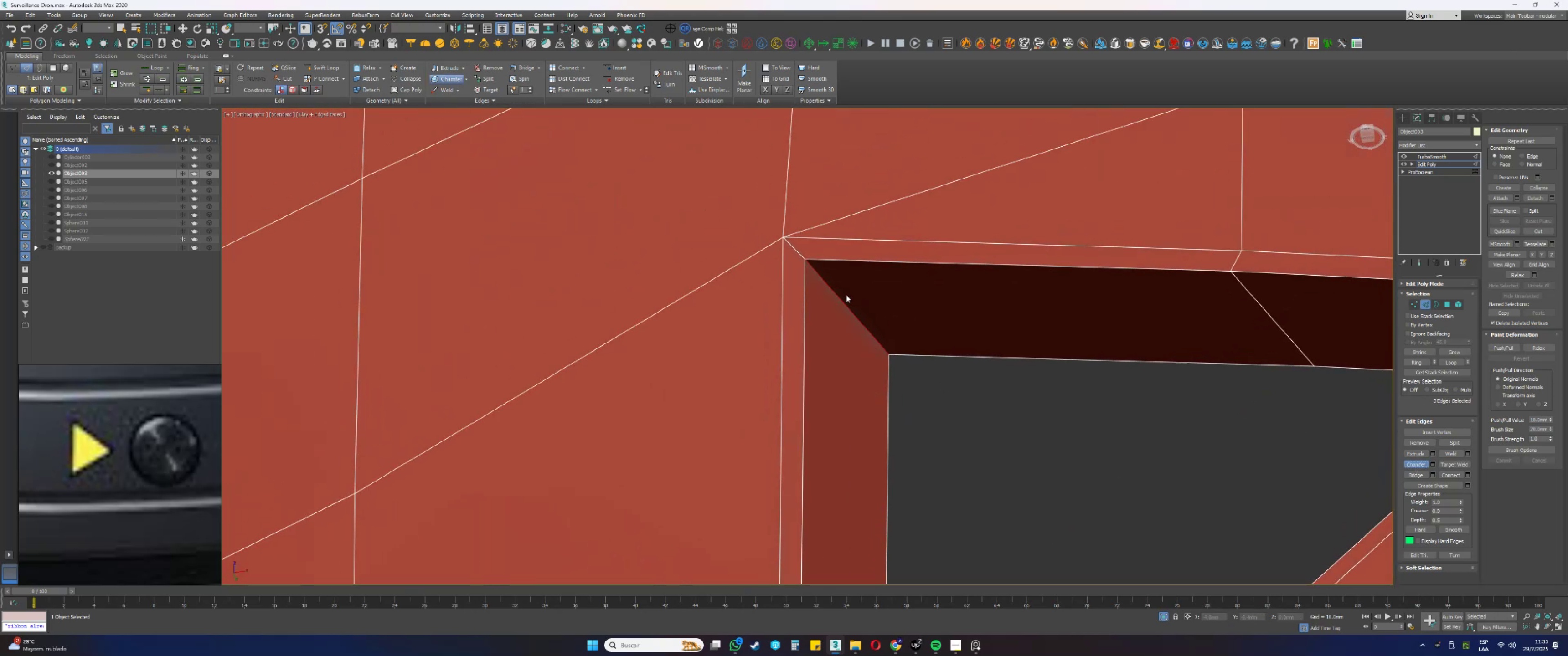 
left_click_drag(start_coordinate=[832, 291], to_coordinate=[830, 267])
 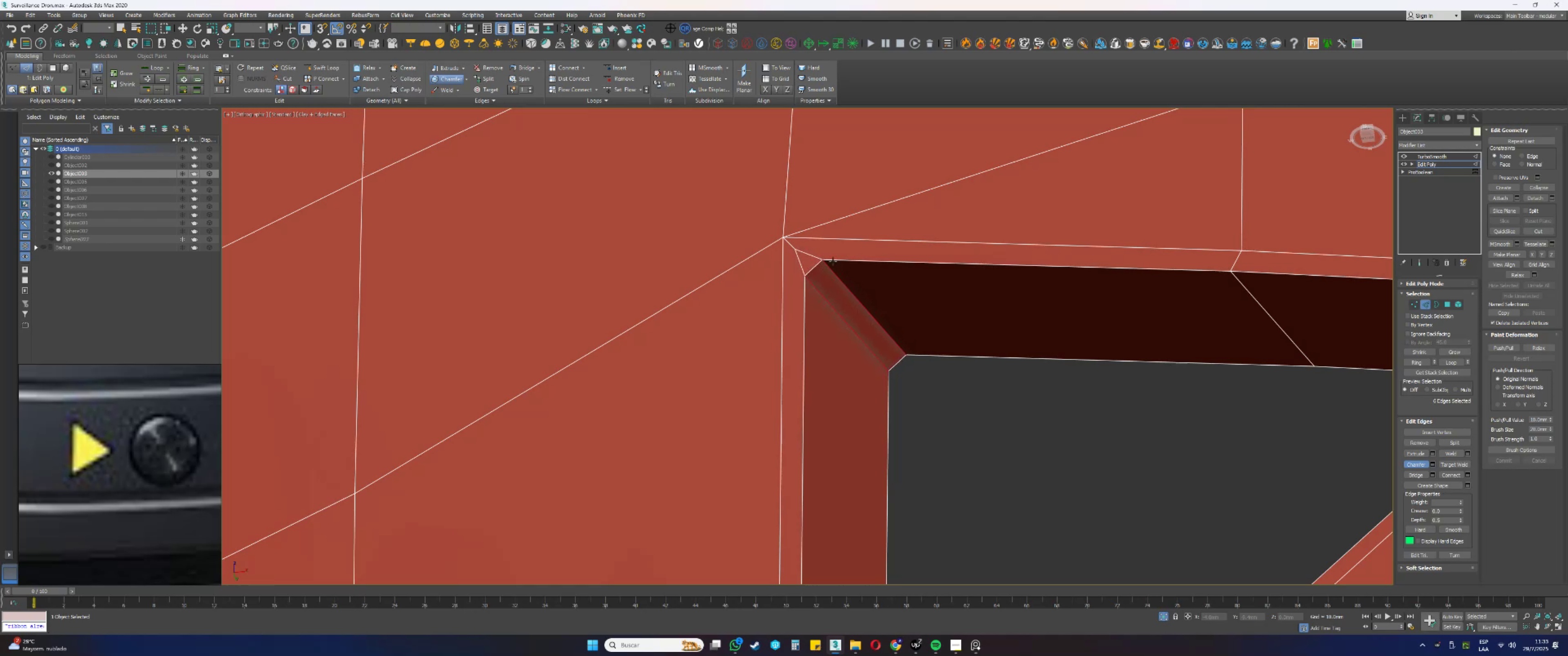 
right_click([833, 260])
 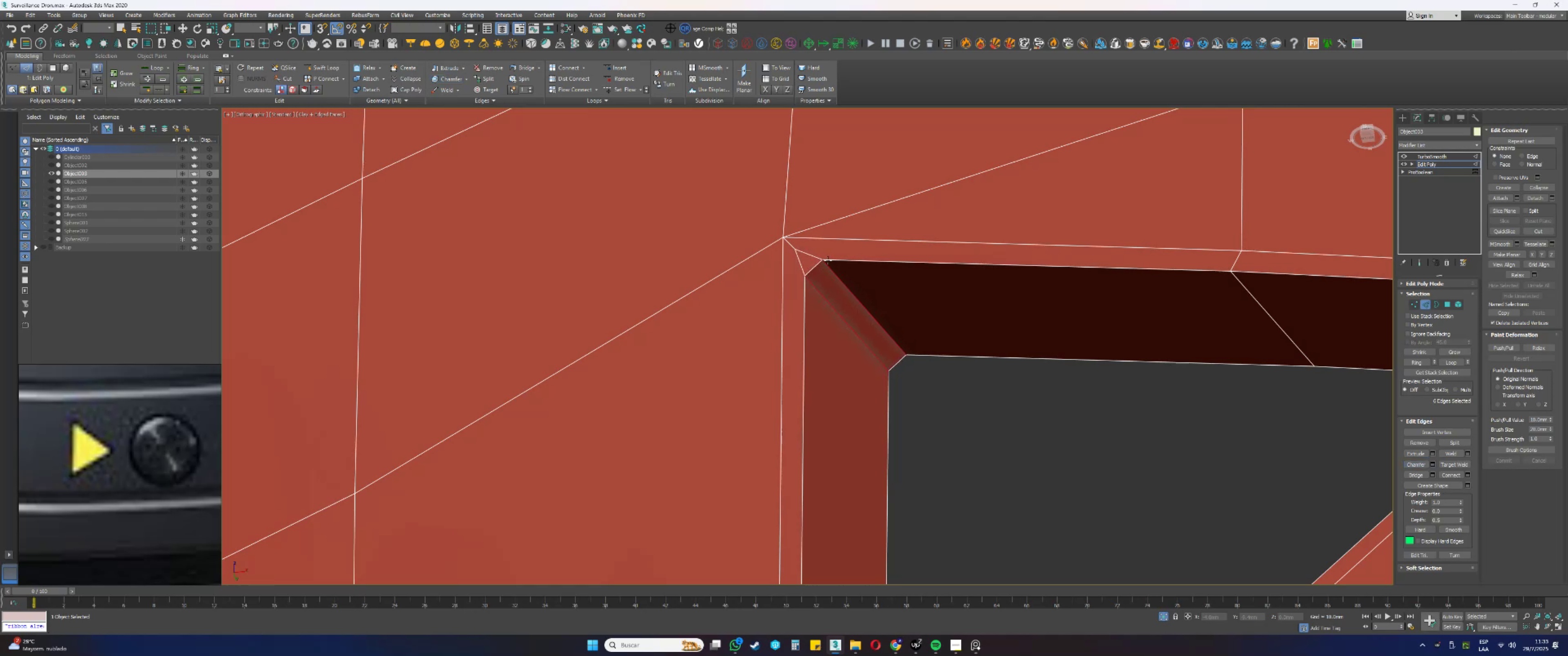 
scroll: coordinate [828, 259], scroll_direction: down, amount: 1.0
 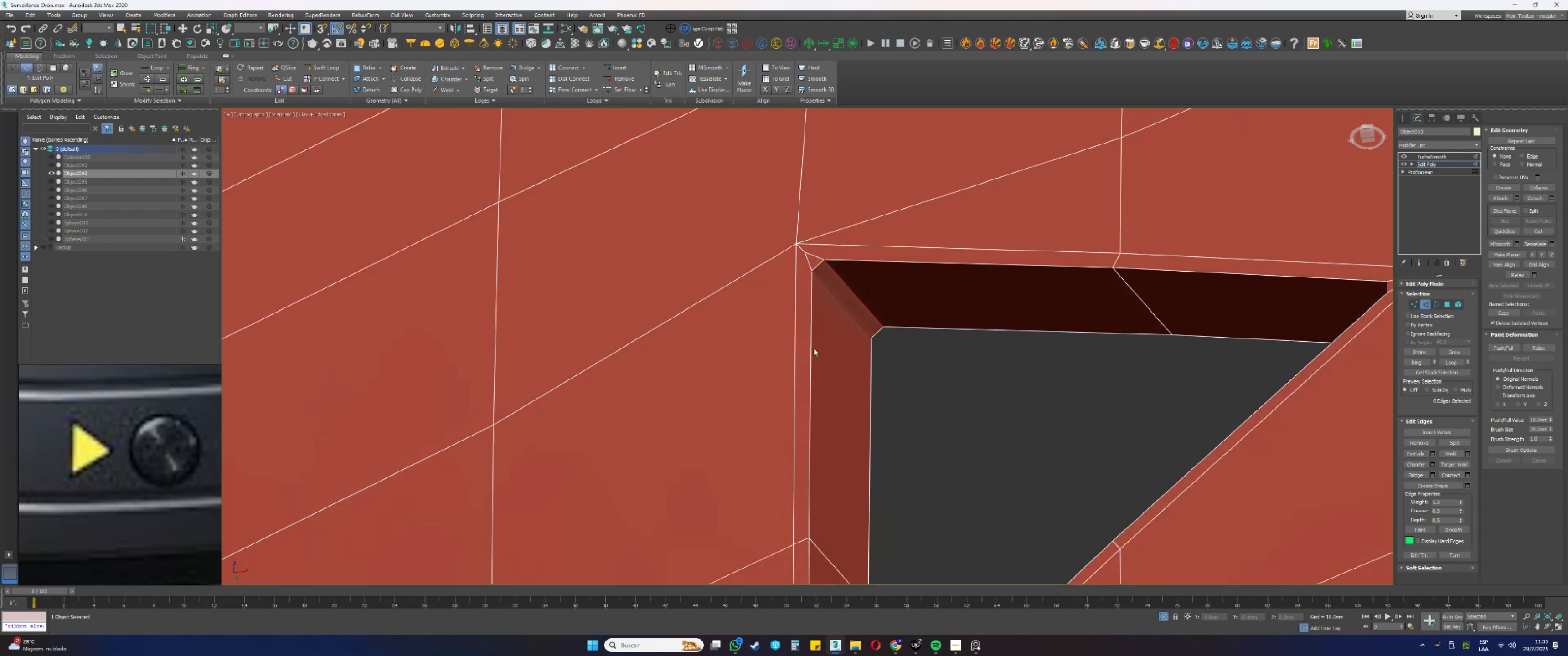 
wait(8.16)
 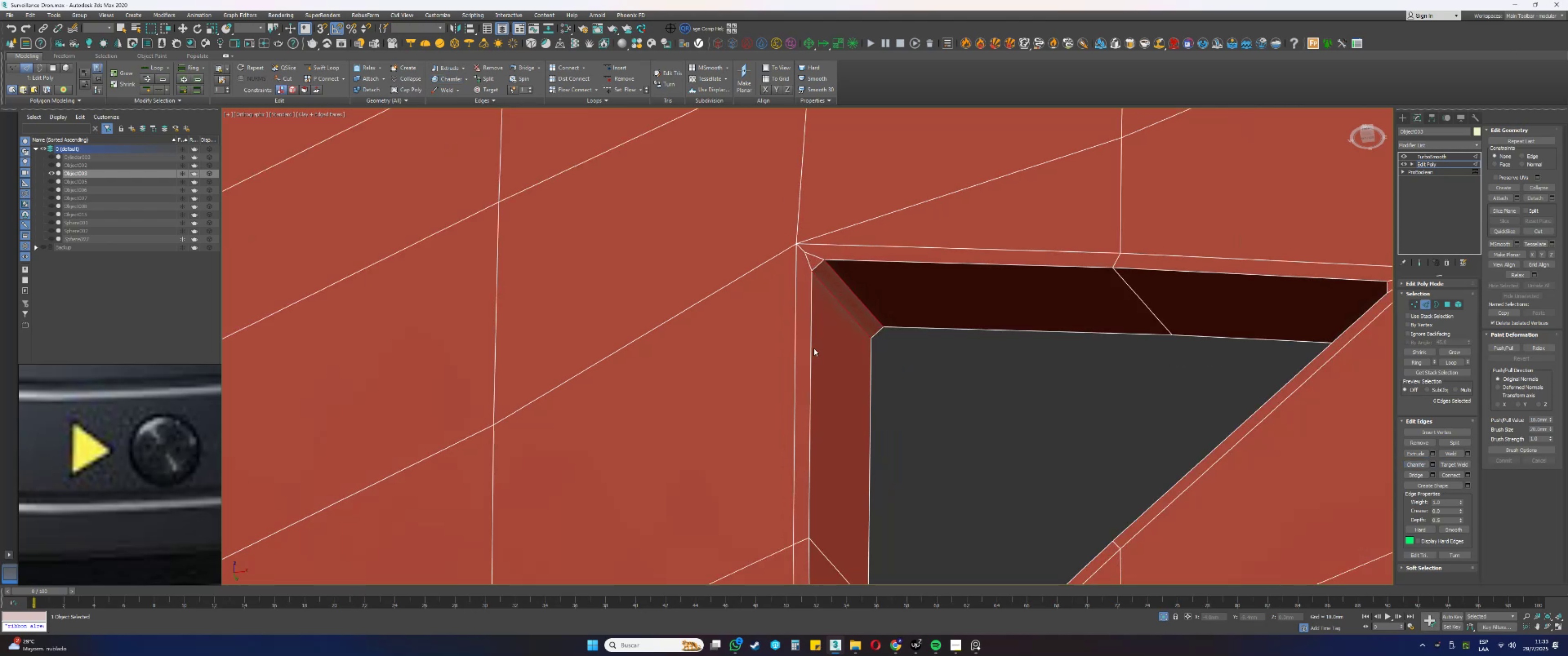 
key(1)
 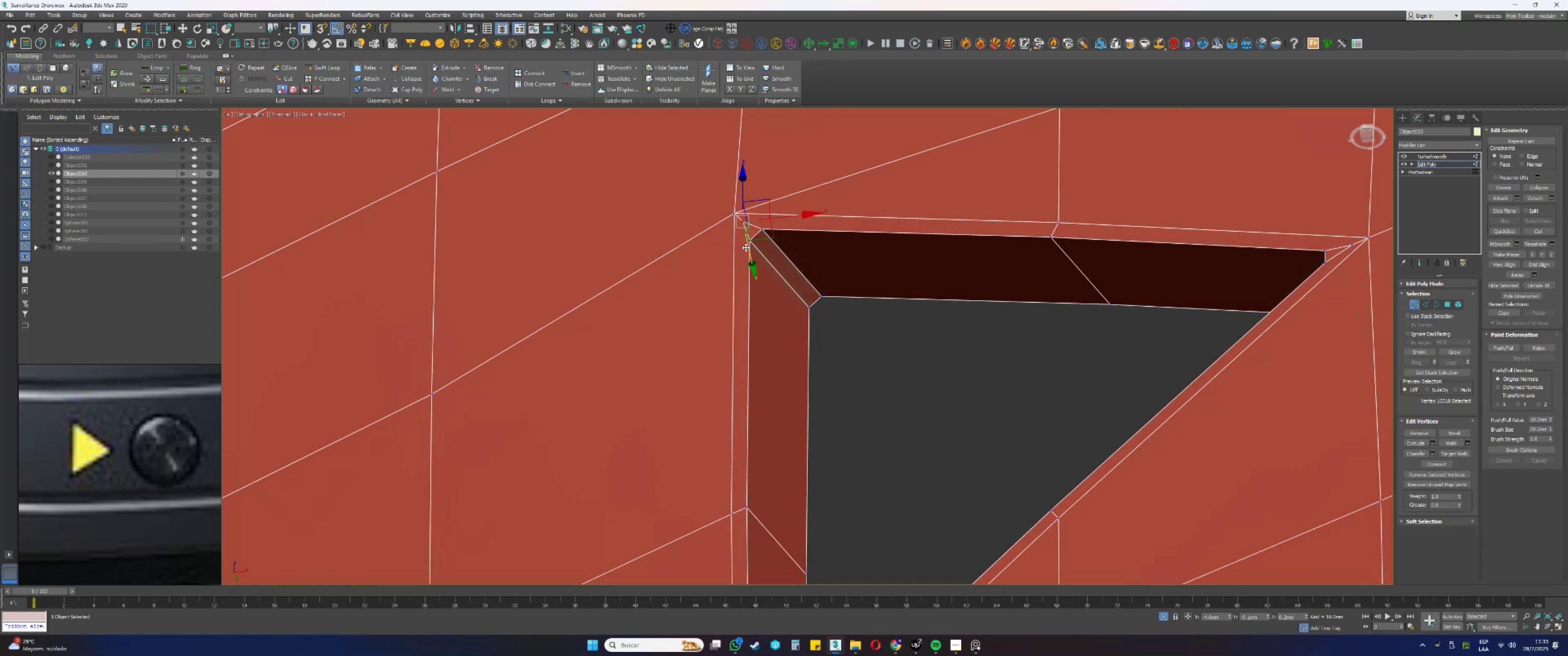 
hold_key(key=AltLeft, duration=0.32)
 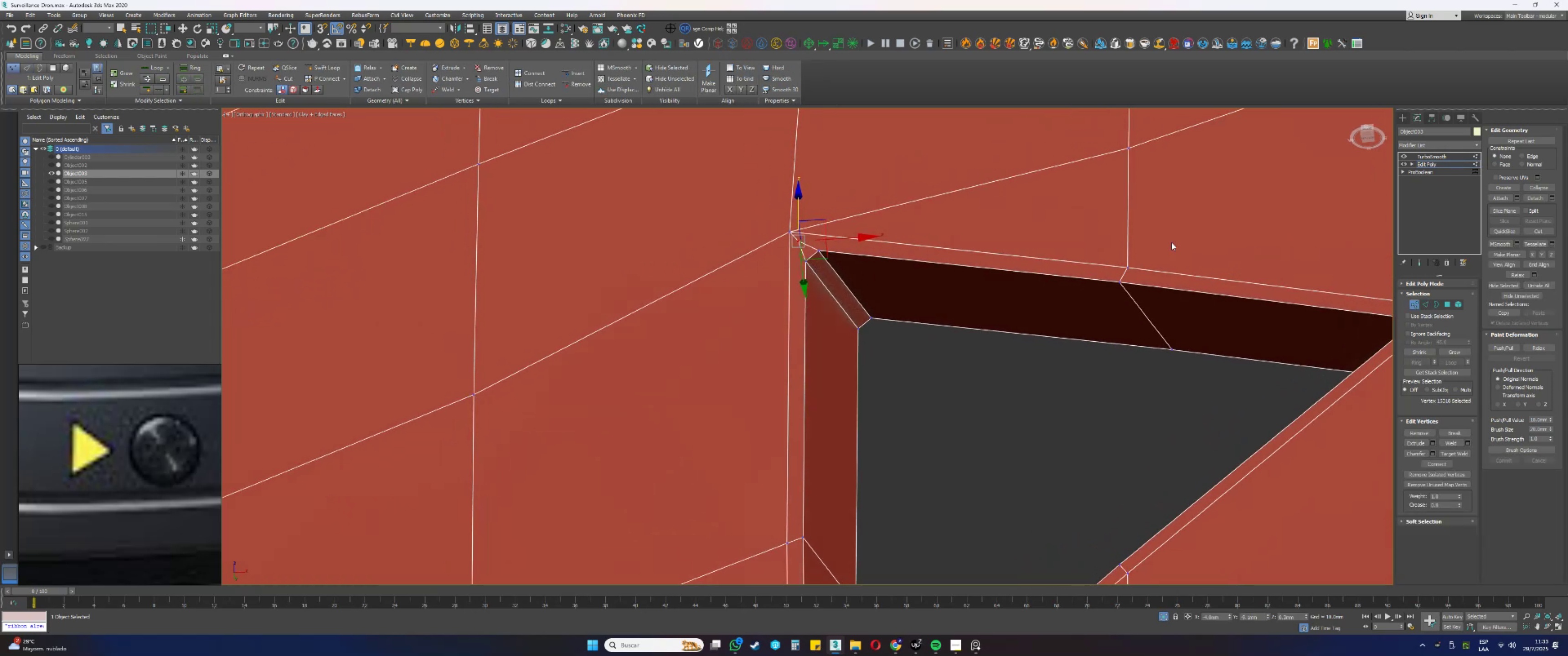 
key(1)
 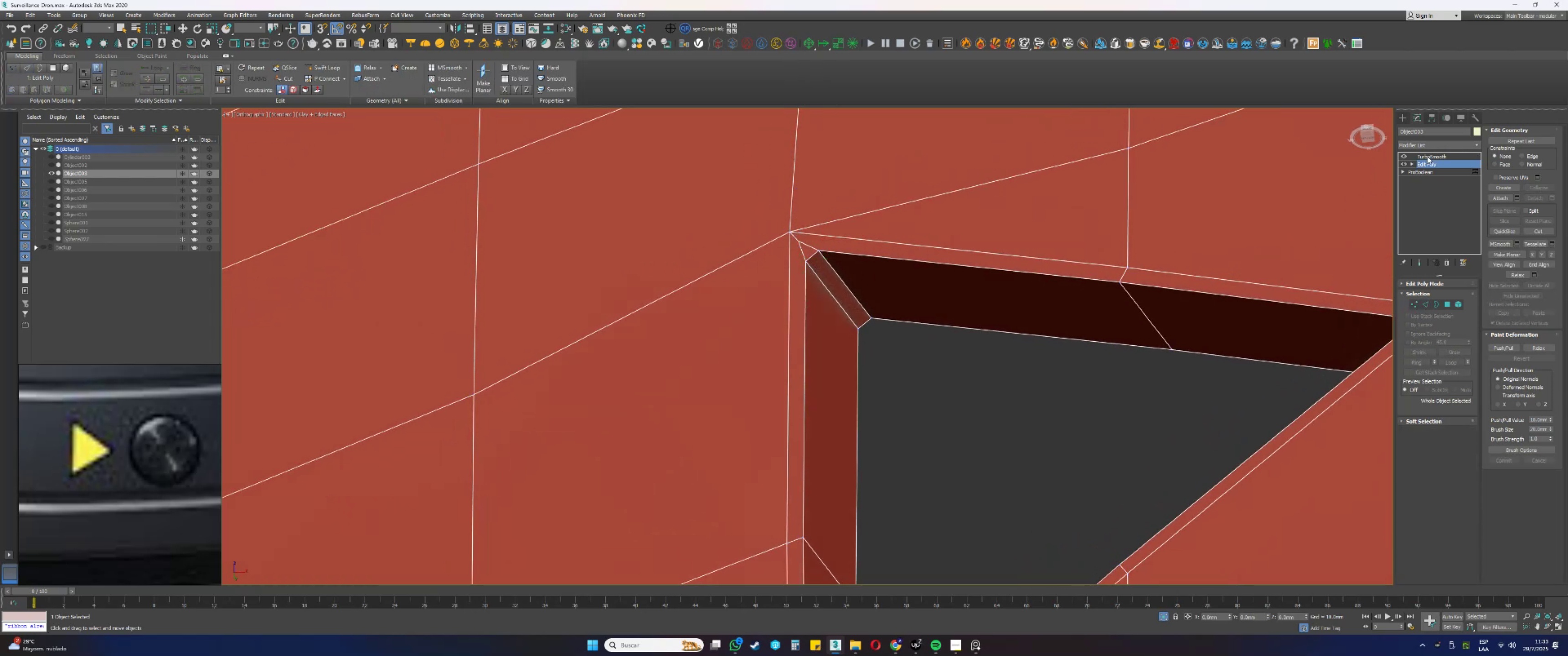 
left_click([1429, 156])
 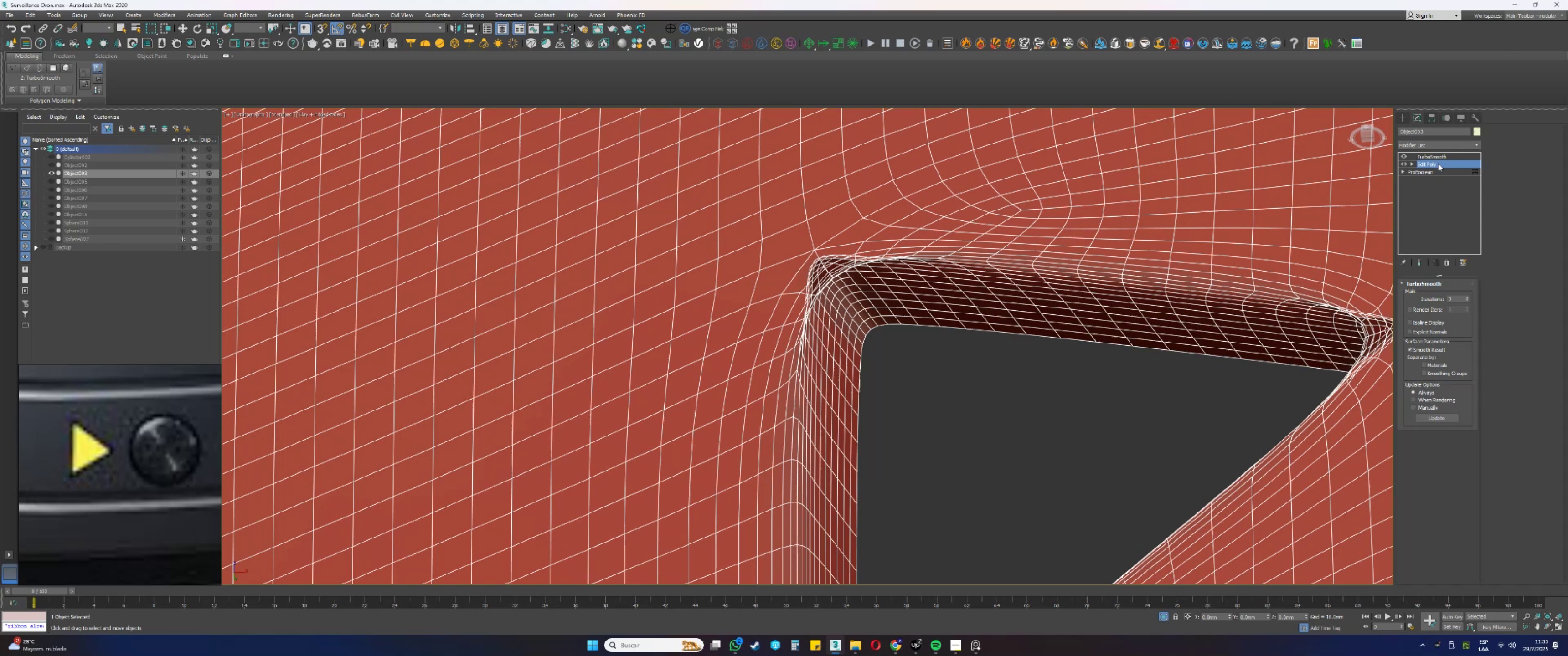 
key(1)
 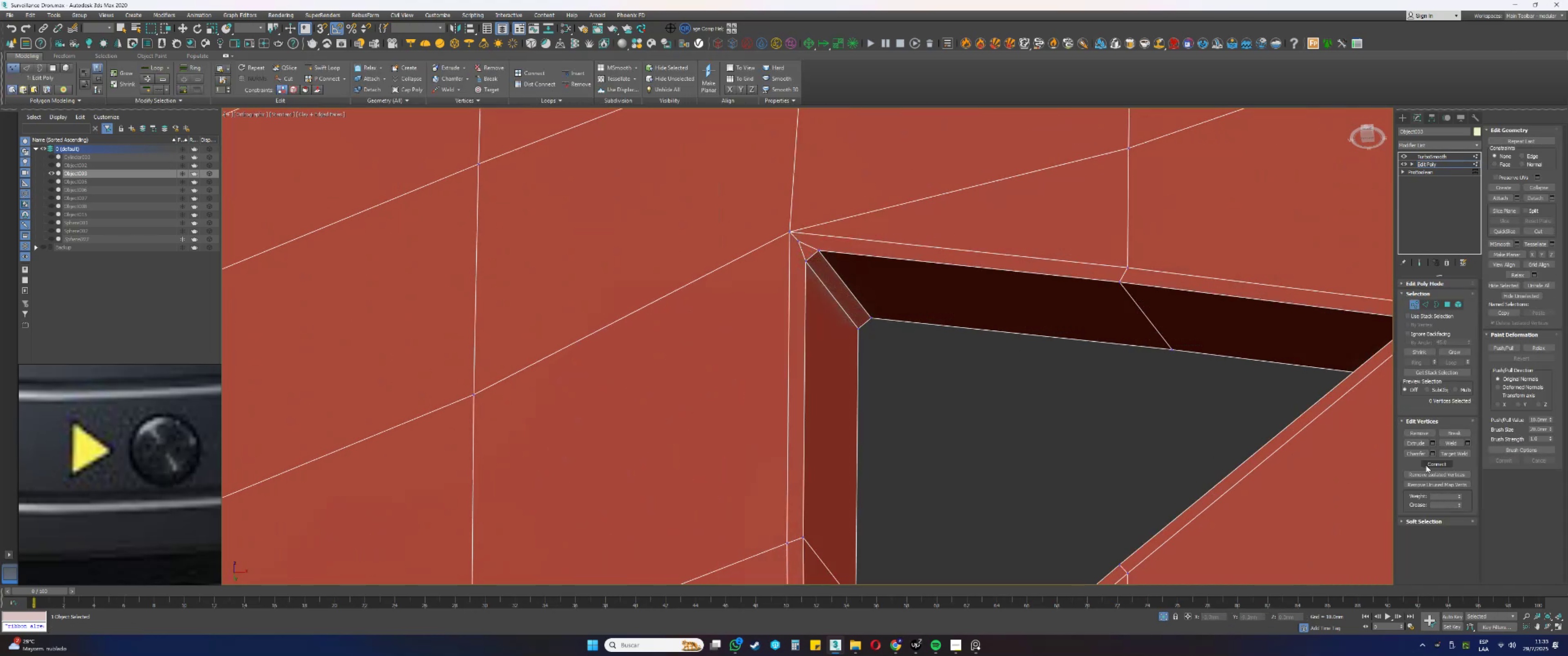 
left_click([1451, 454])
 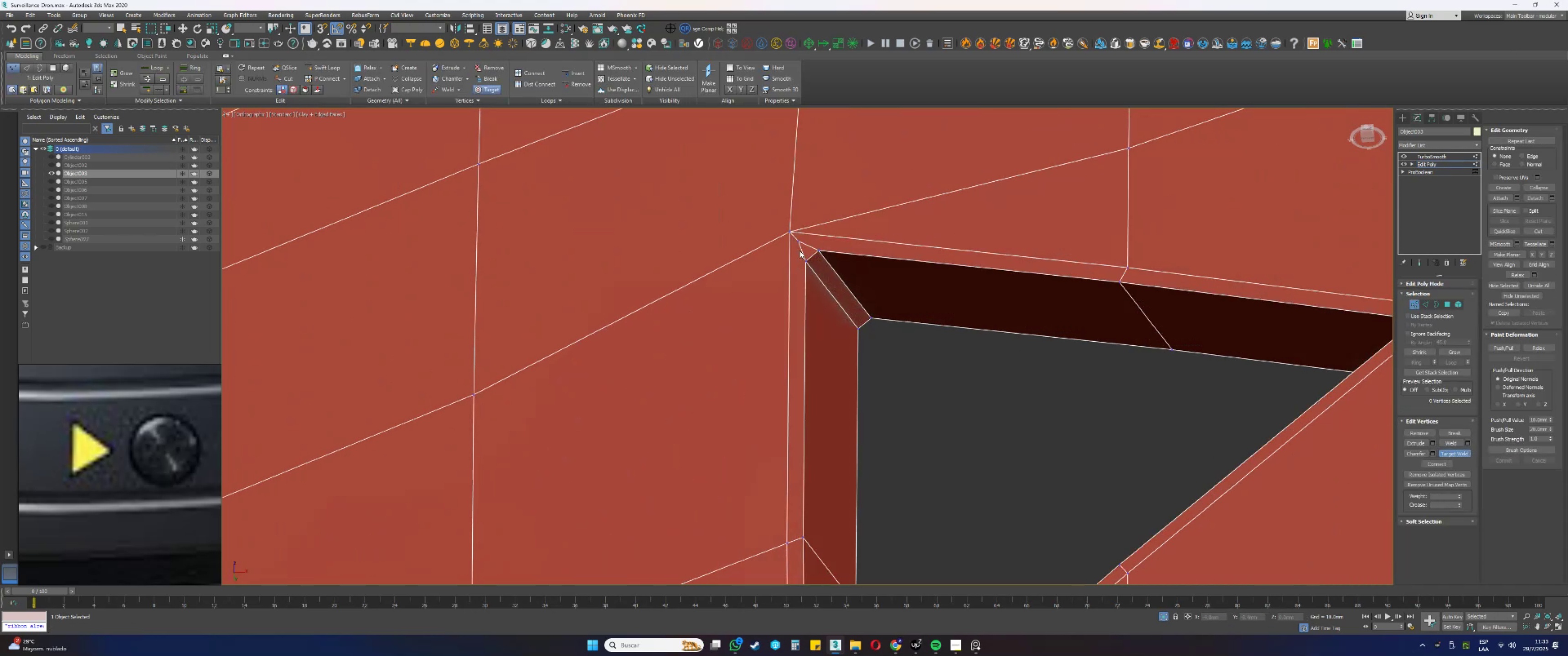 
scroll: coordinate [789, 268], scroll_direction: down, amount: 3.0
 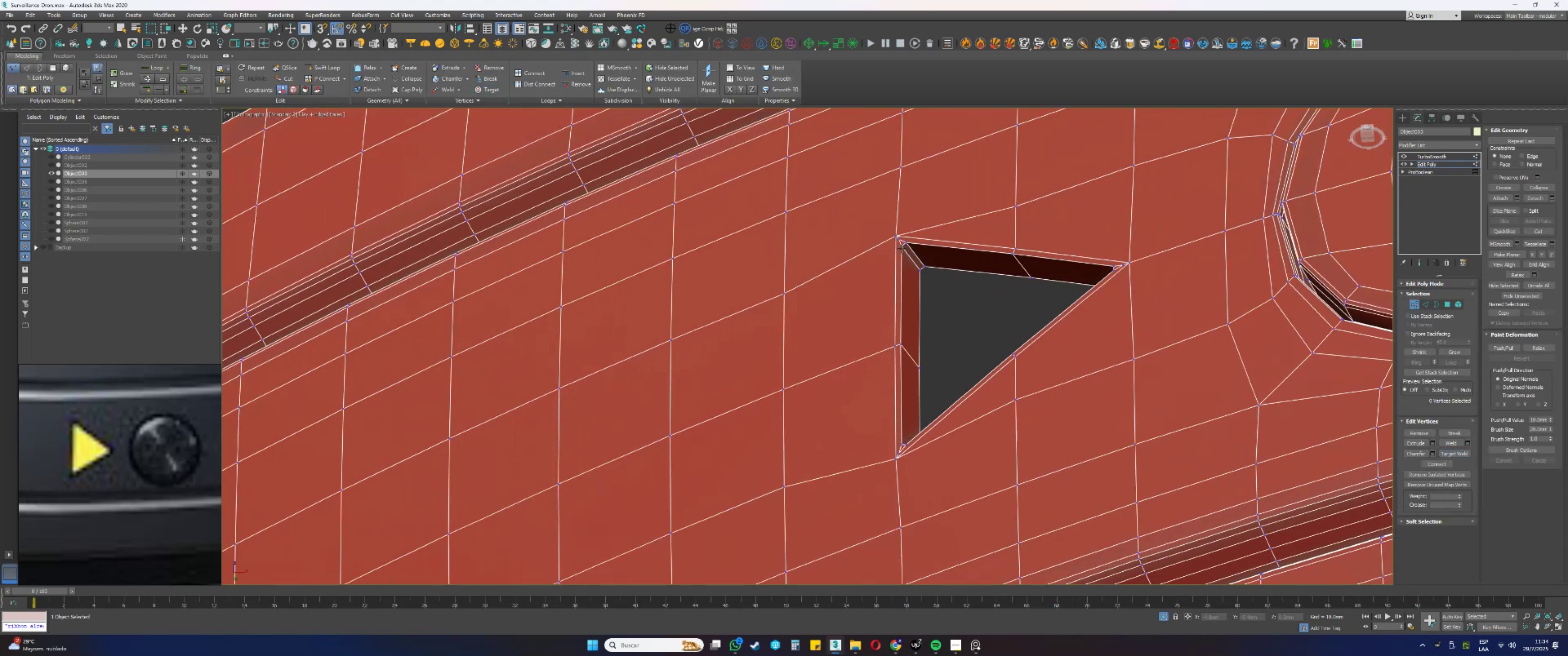 
scroll: coordinate [902, 249], scroll_direction: up, amount: 1.0
 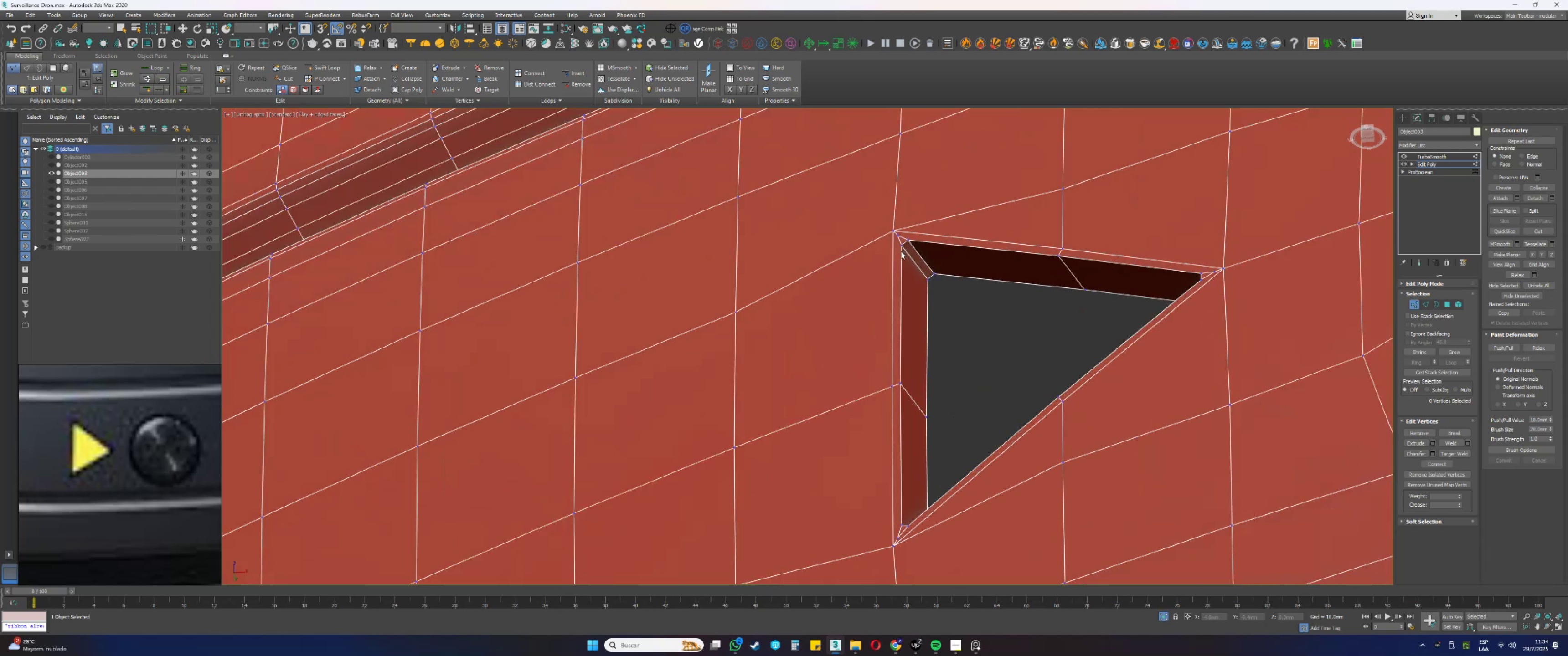 
key(2)
 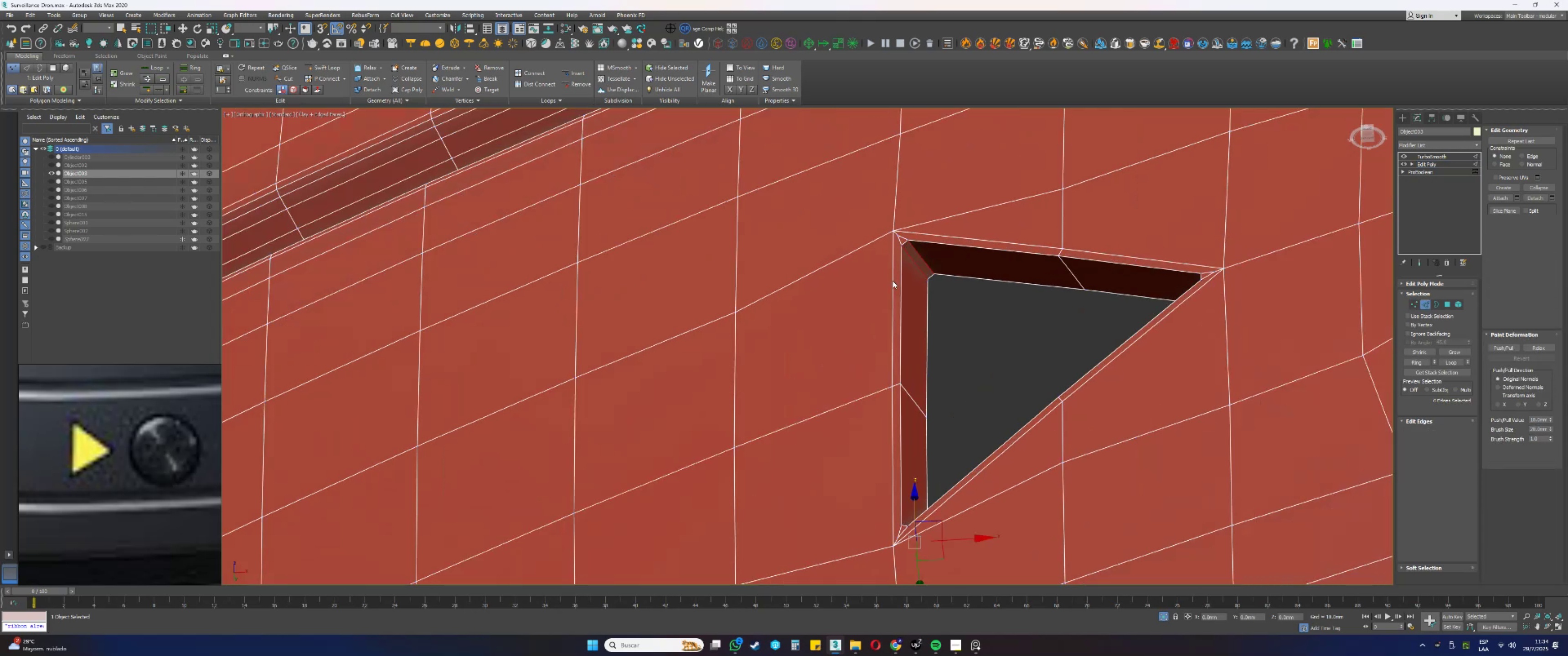 
left_click([892, 282])
 